 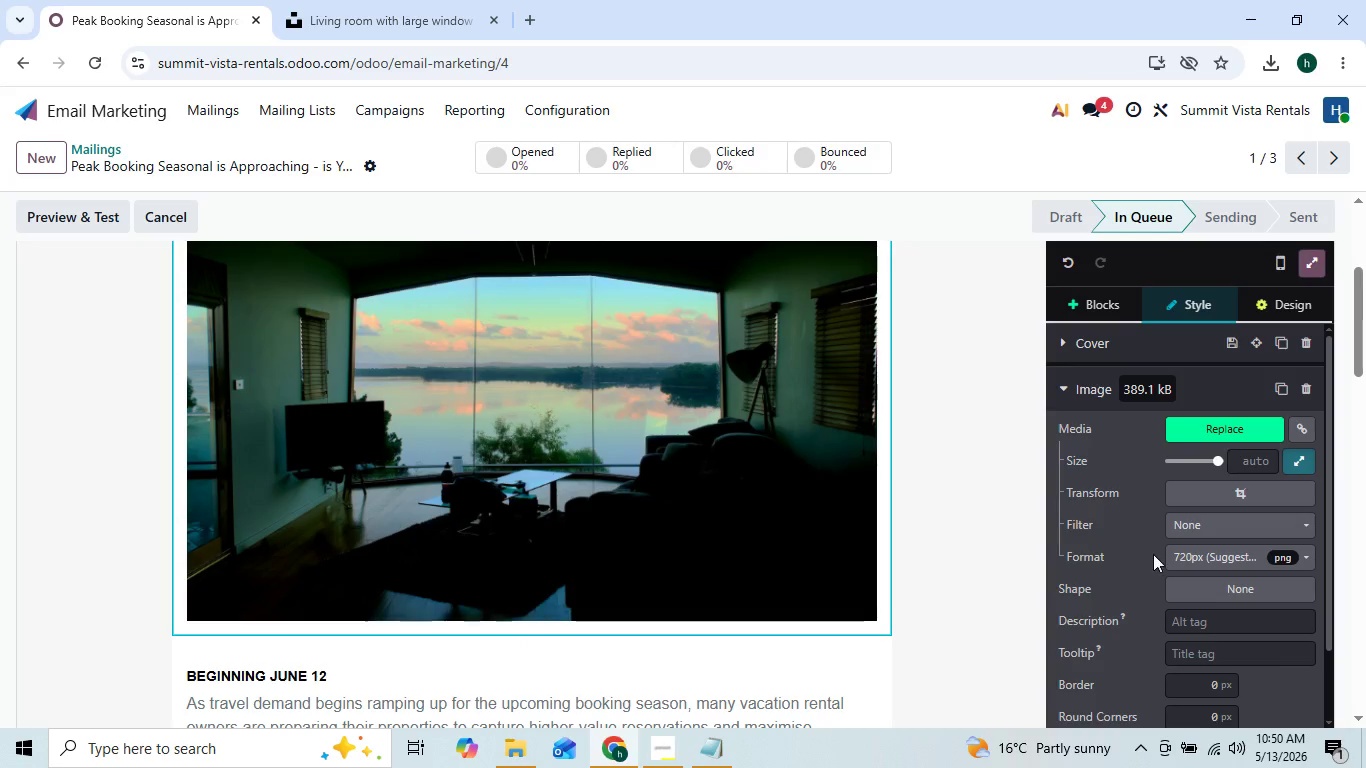 
left_click([1211, 493])
 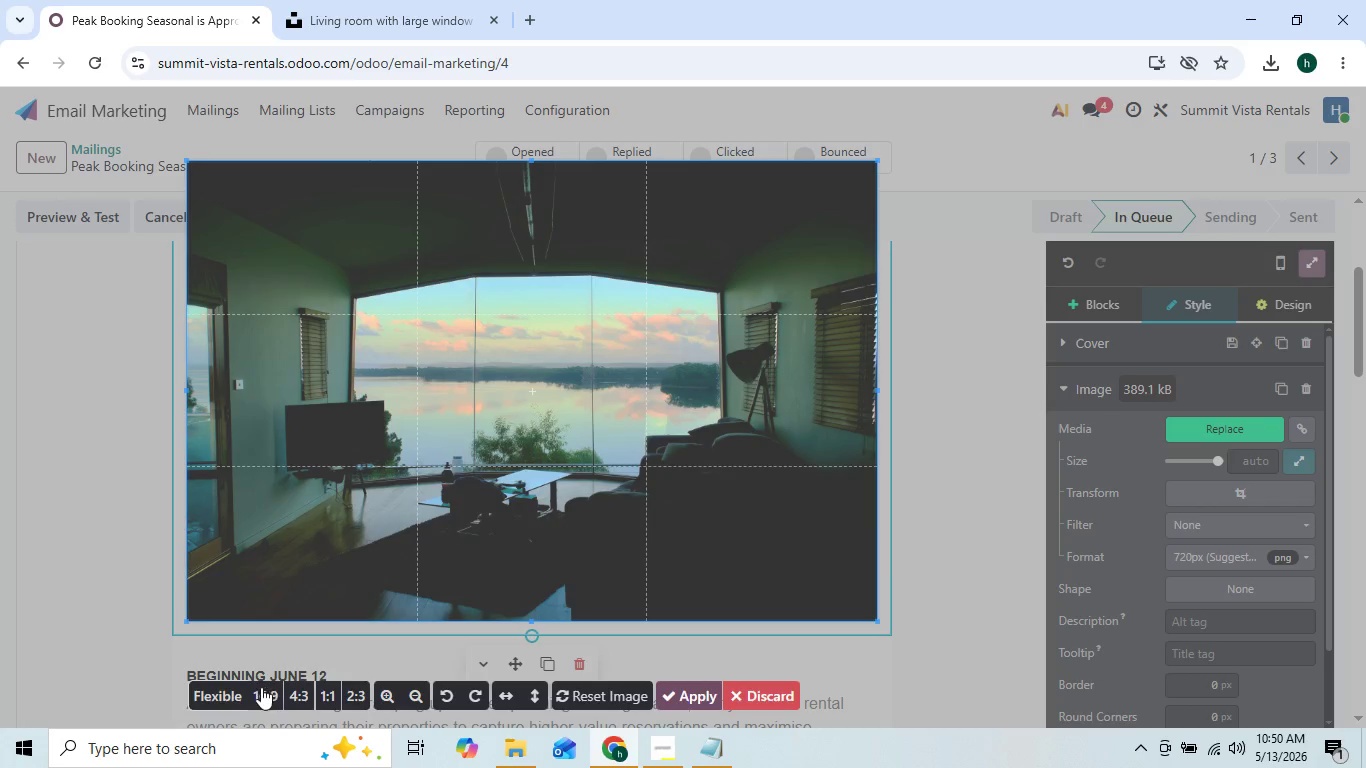 
left_click([260, 689])
 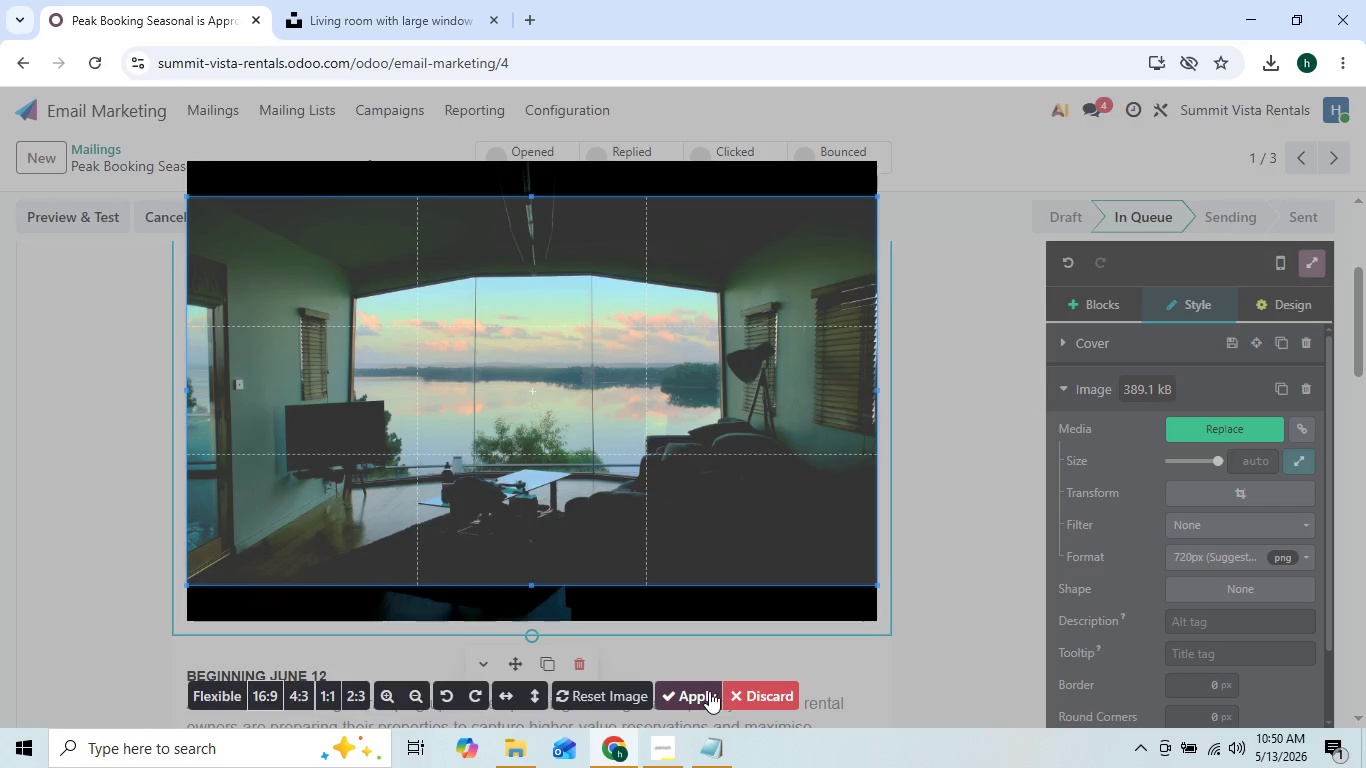 
left_click([698, 691])
 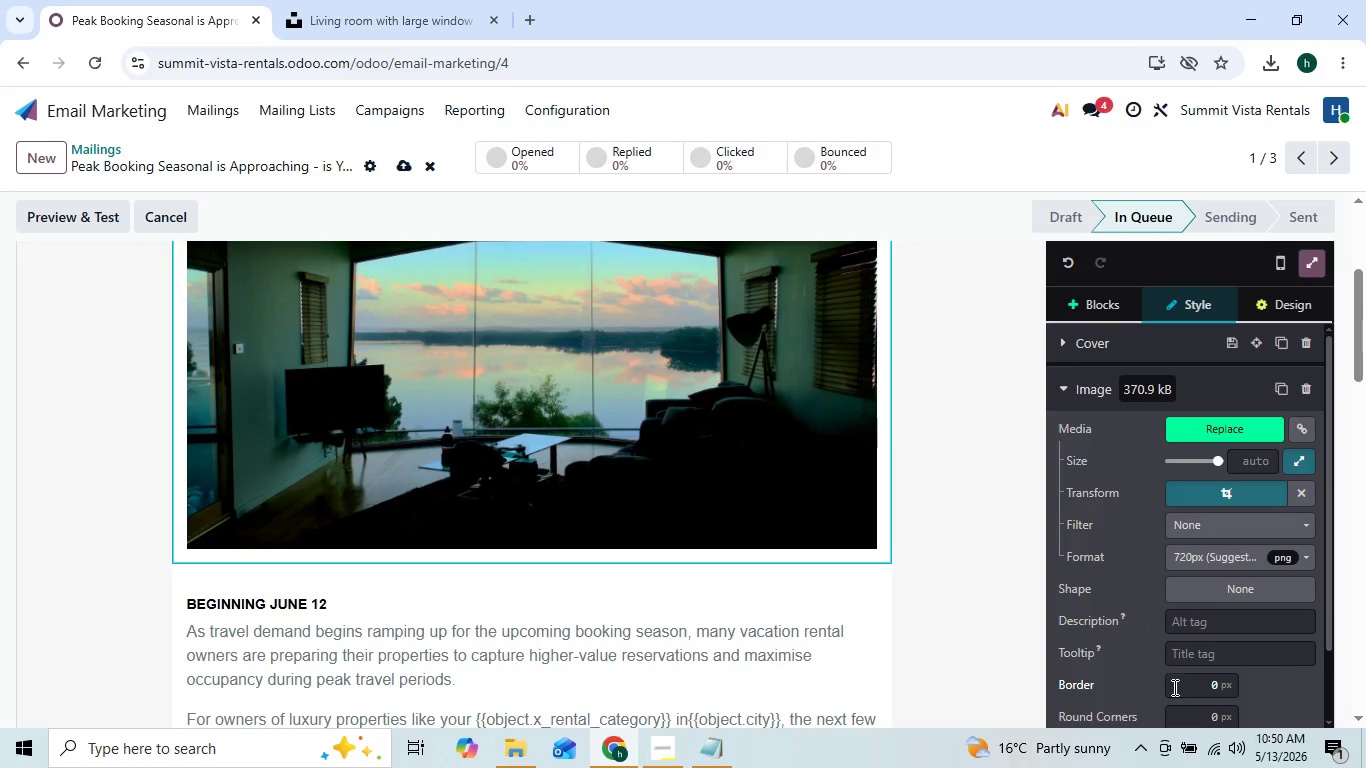 
left_click([1204, 704])
 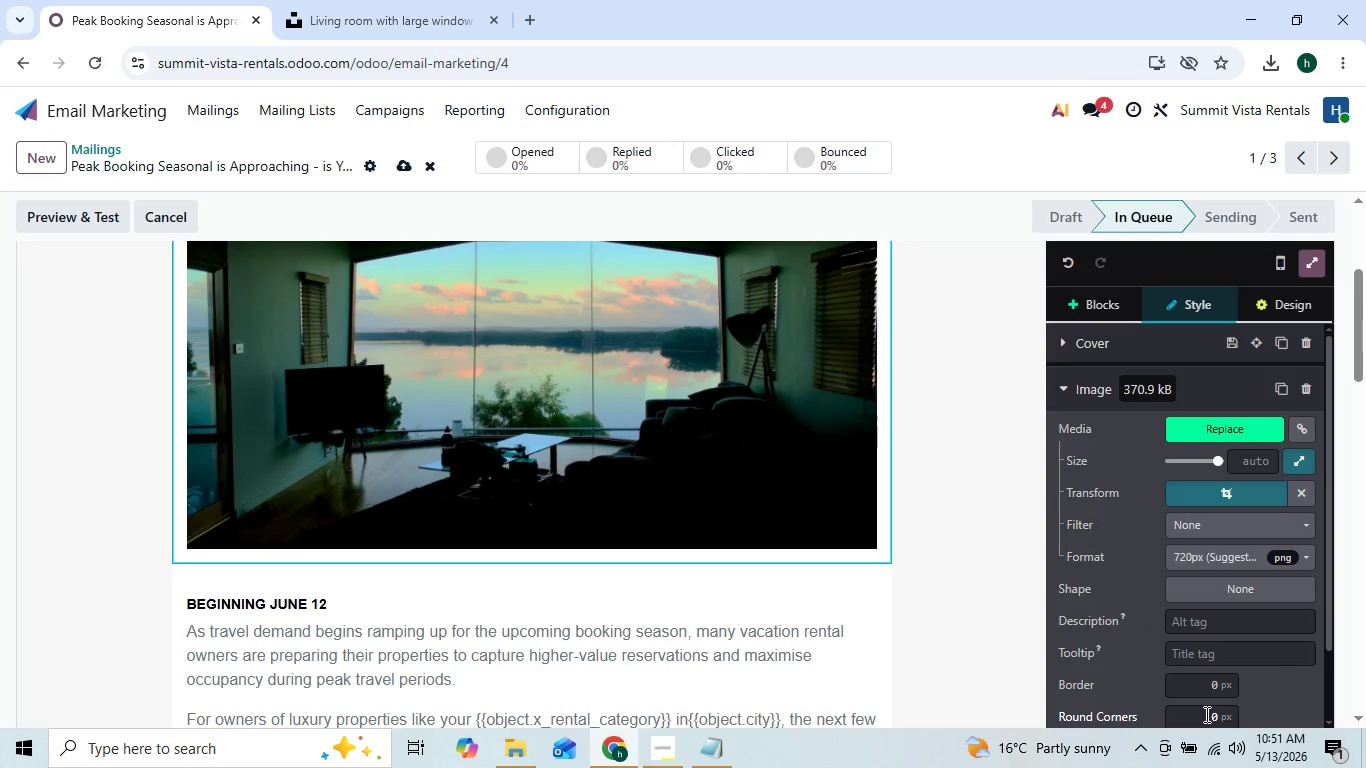 
left_click([1205, 714])
 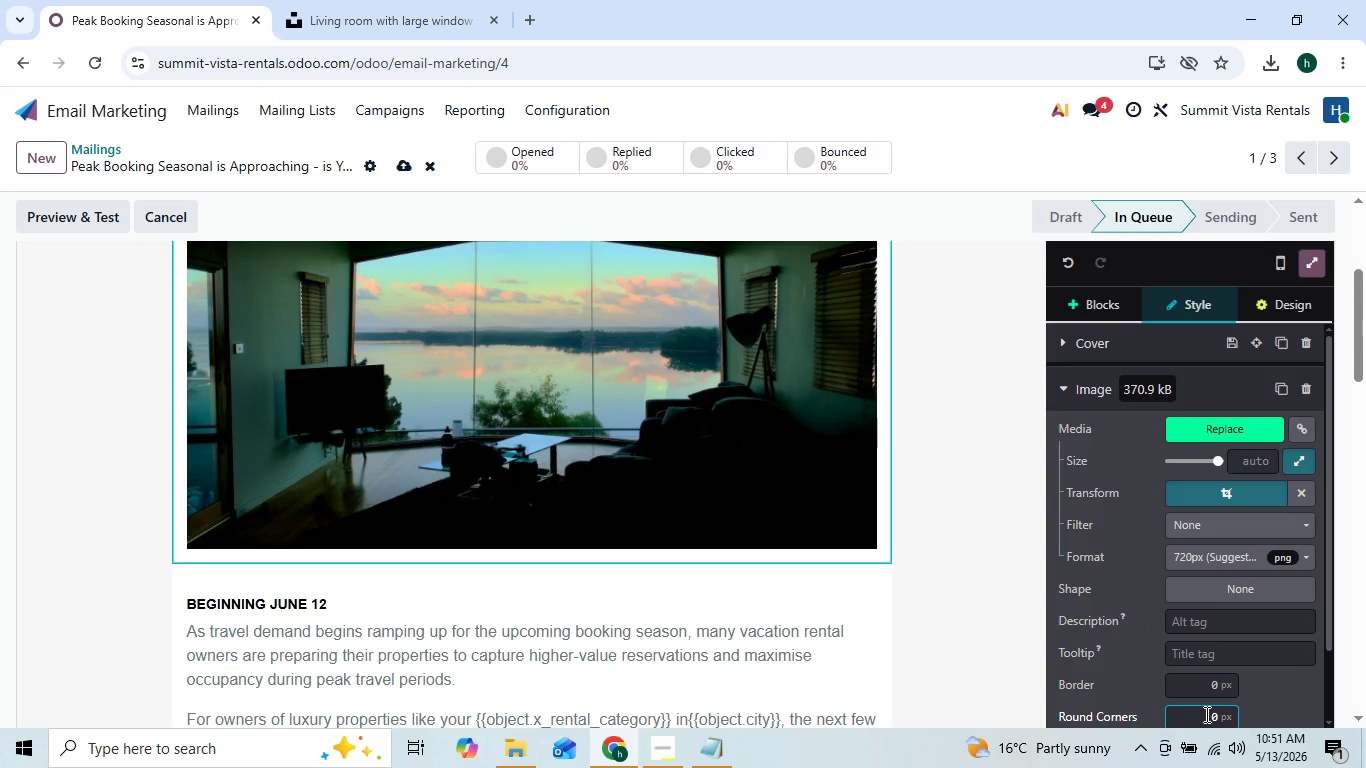 
key(5)
 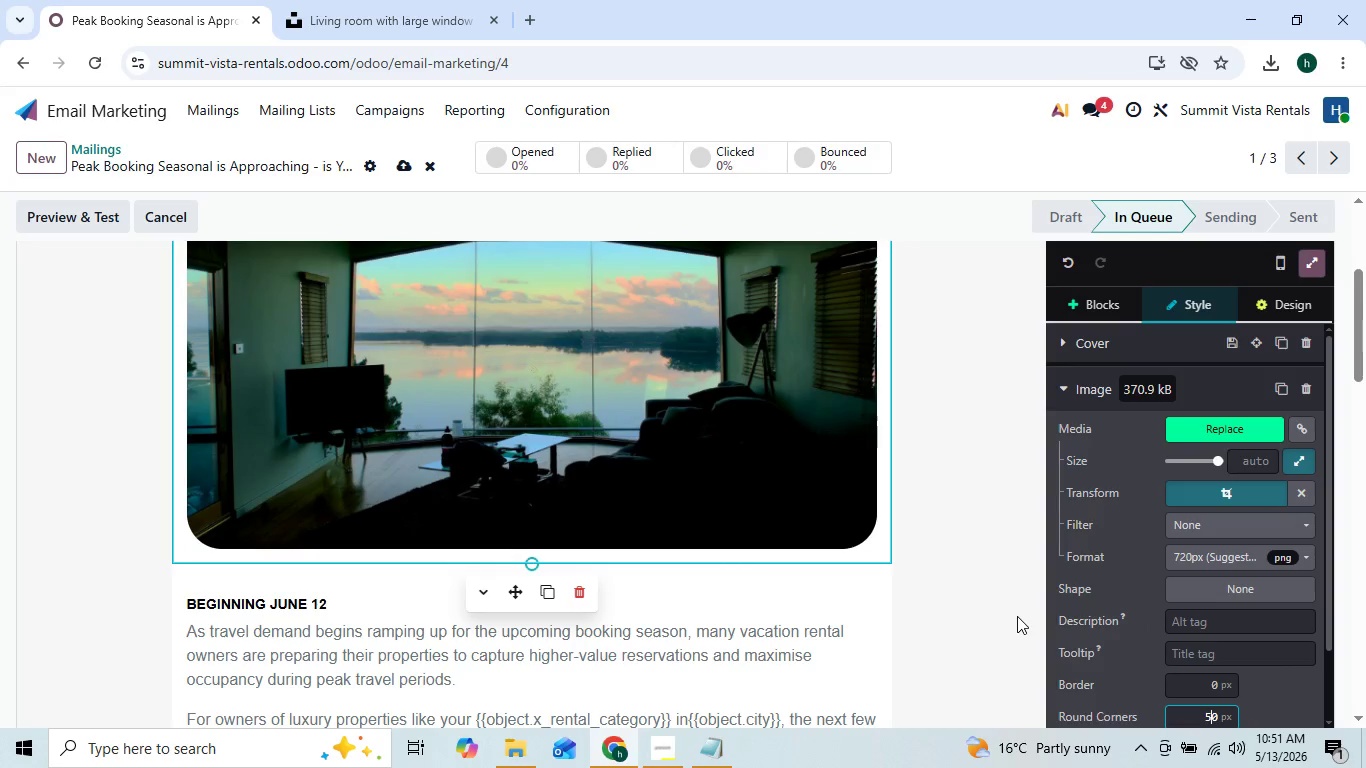 
left_click([962, 575])
 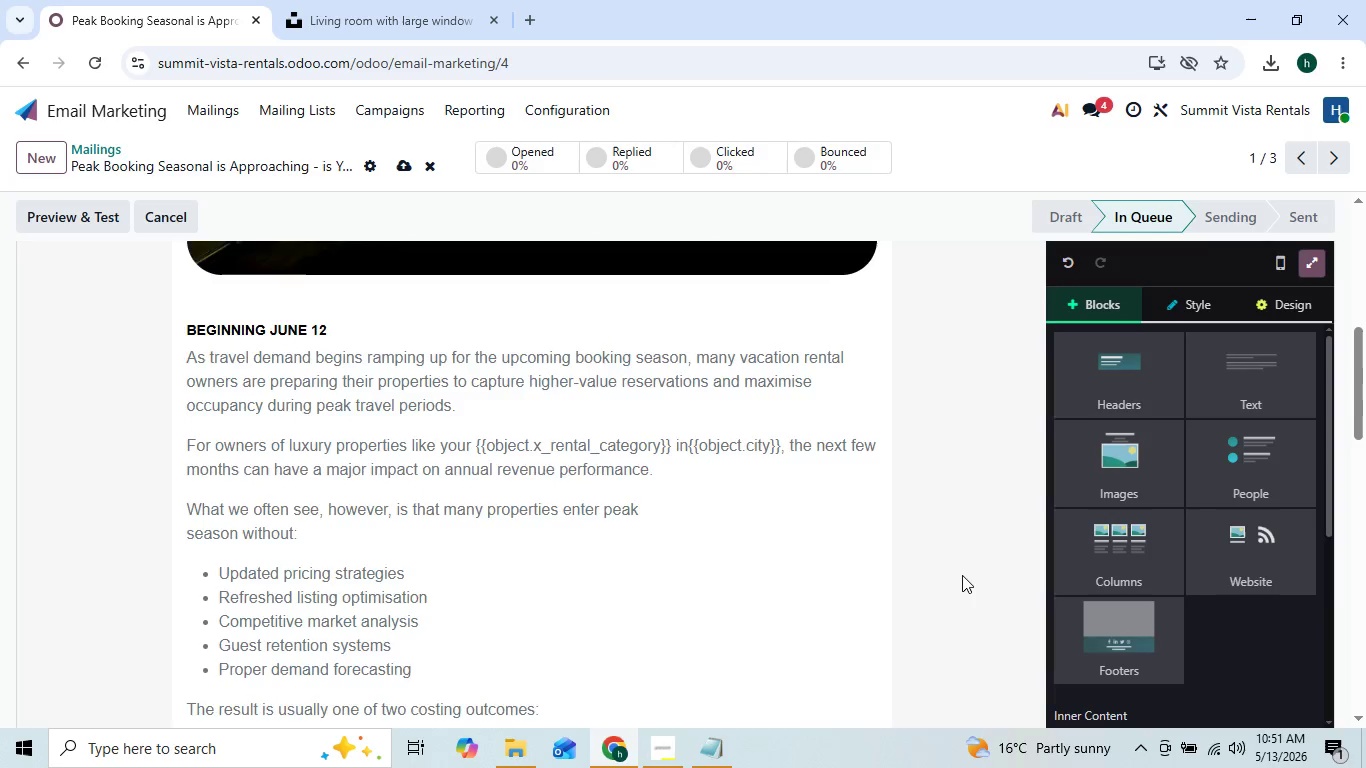 
right_click([962, 575])
 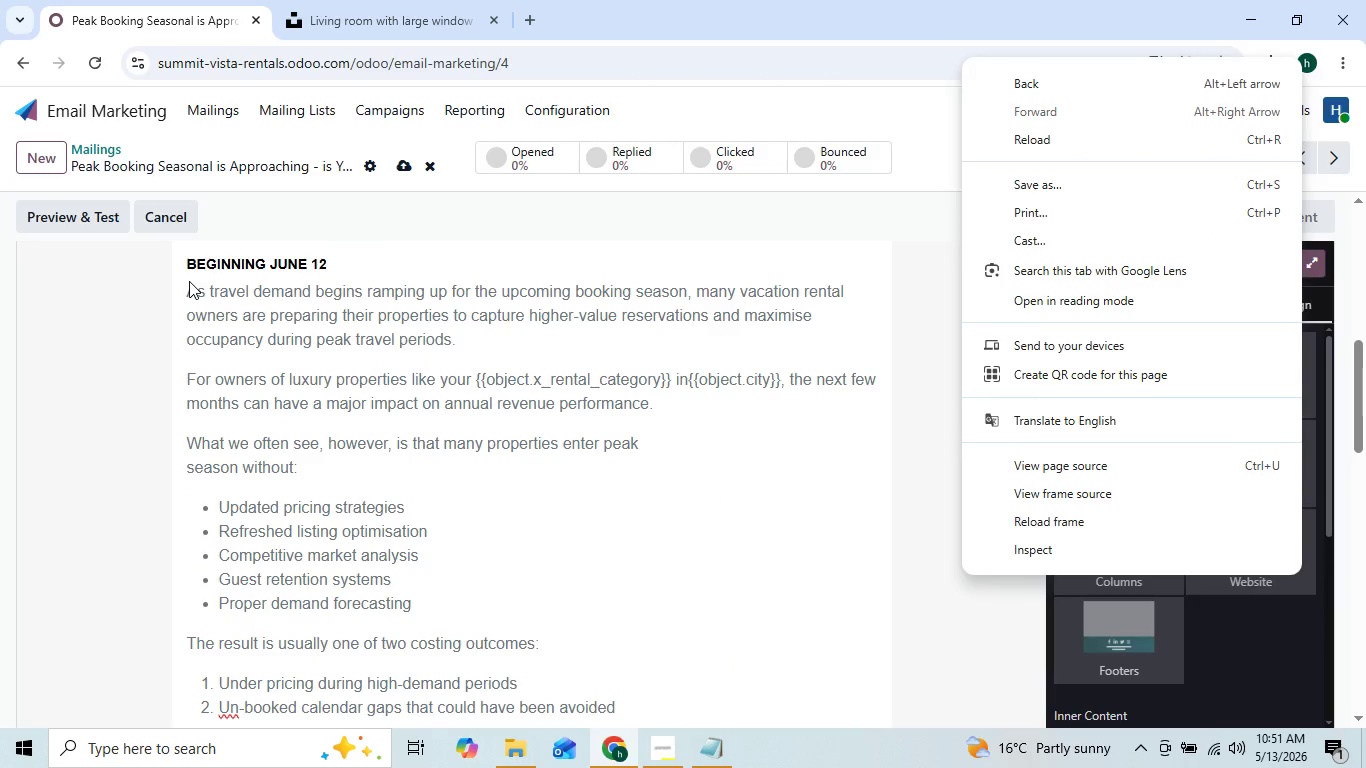 
left_click([189, 287])
 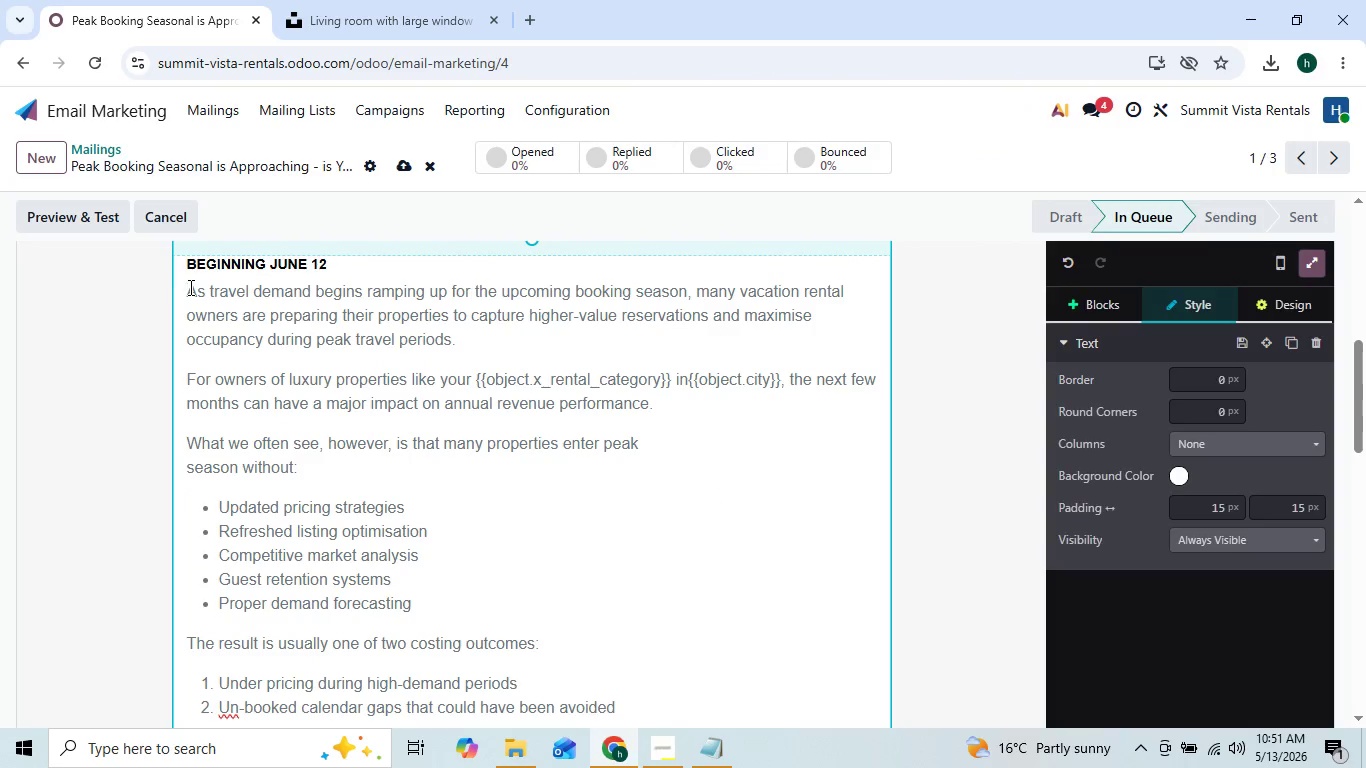 
left_click_drag(start_coordinate=[189, 287], to_coordinate=[654, 467])
 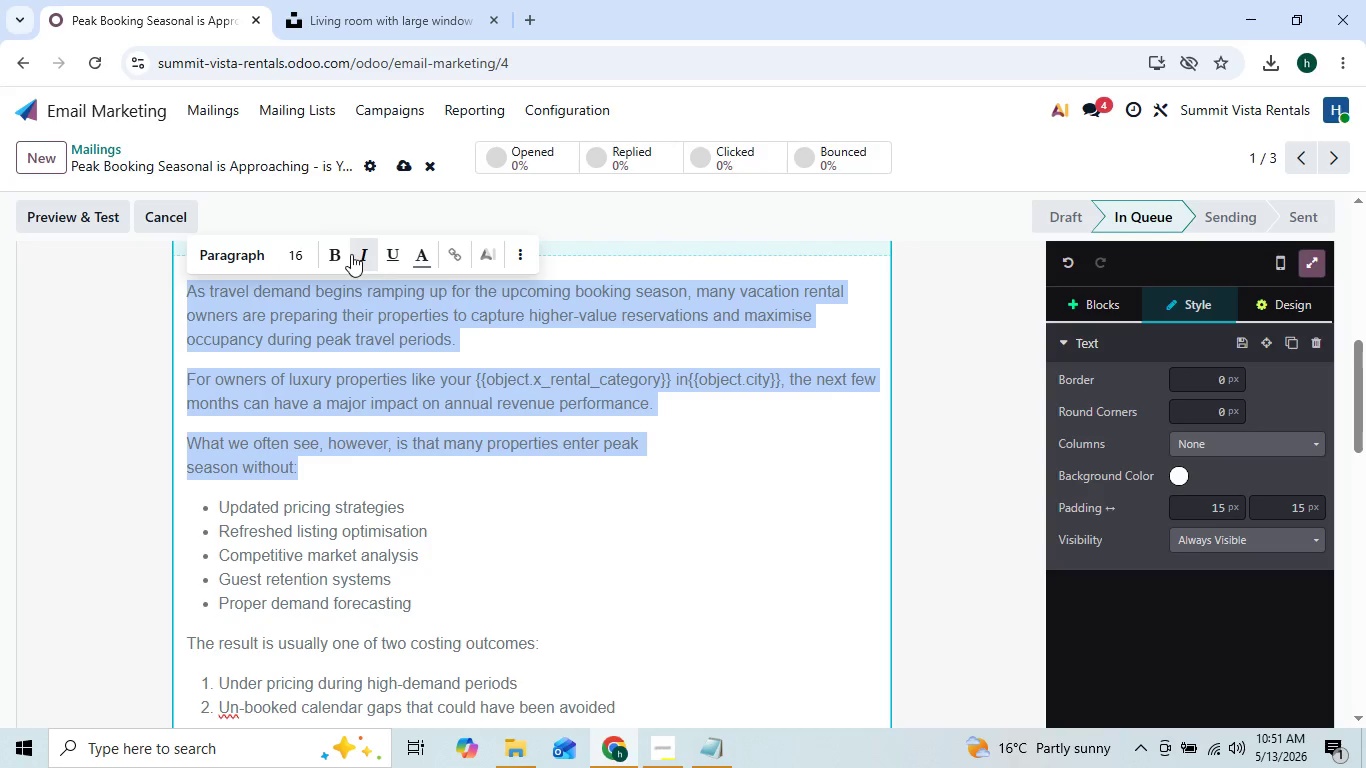 
left_click([424, 255])
 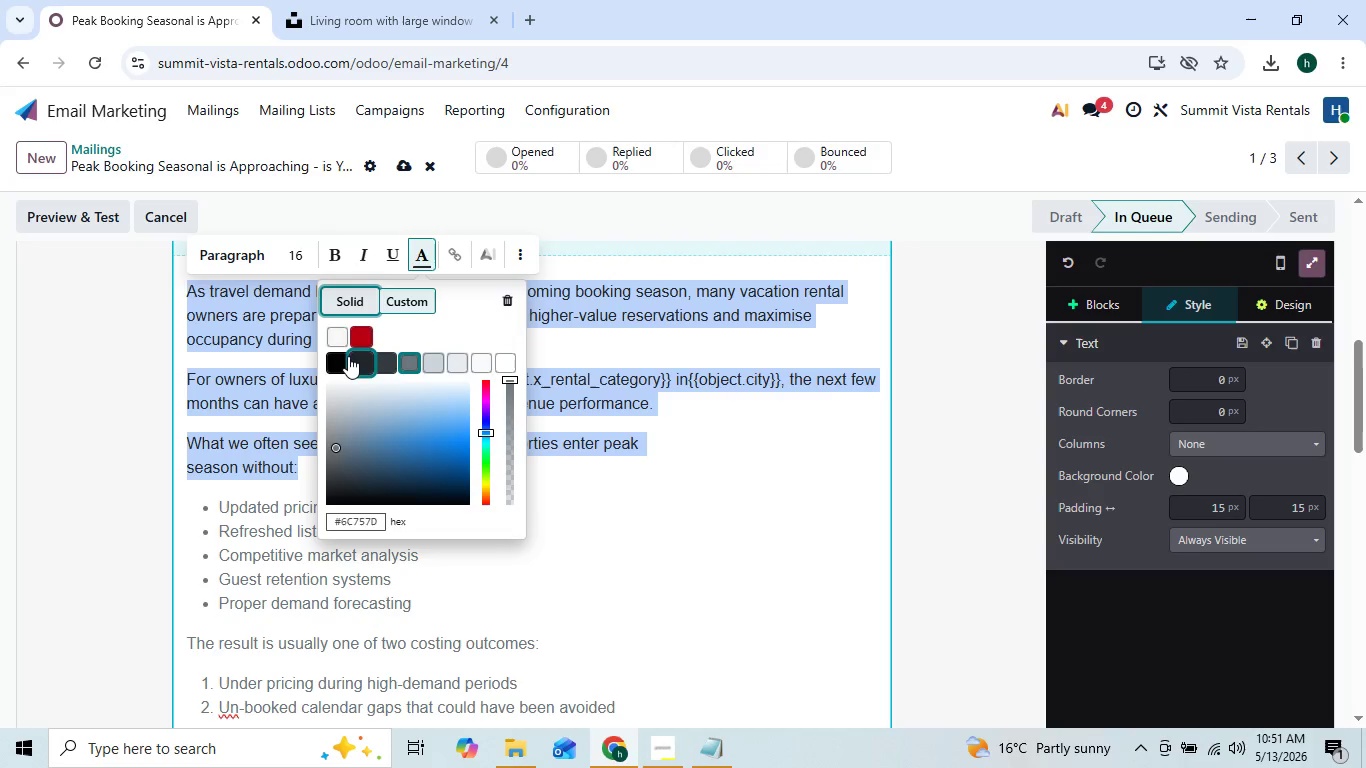 
left_click([340, 357])
 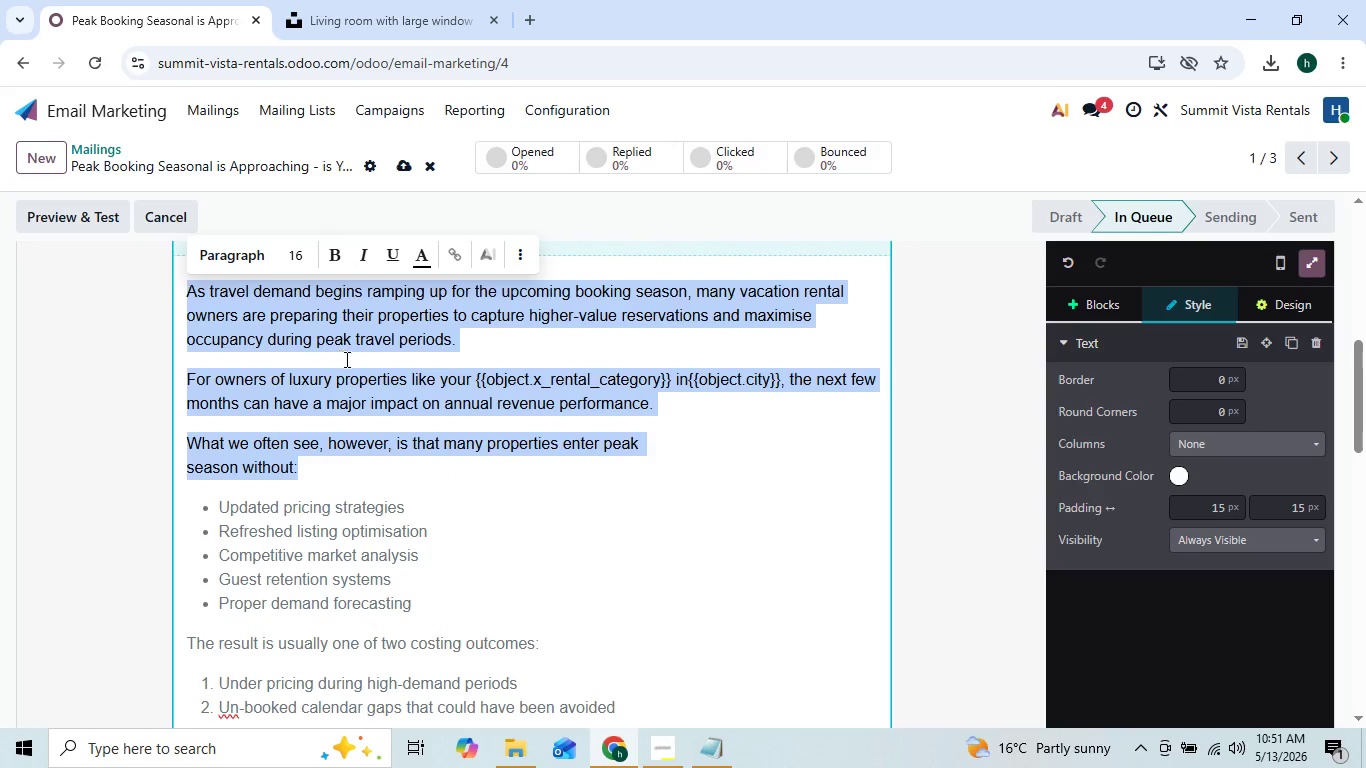 
mouse_move([375, 464])
 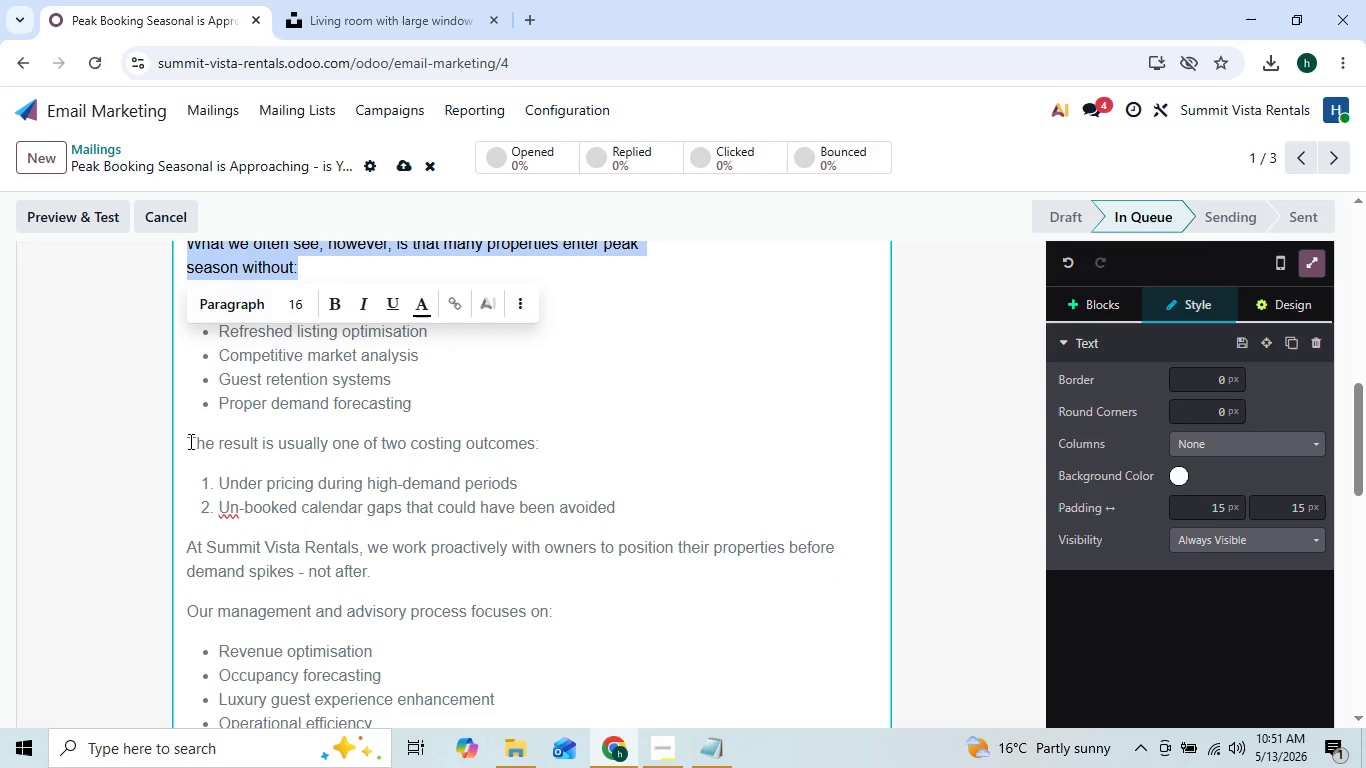 
left_click_drag(start_coordinate=[188, 441], to_coordinate=[541, 437])
 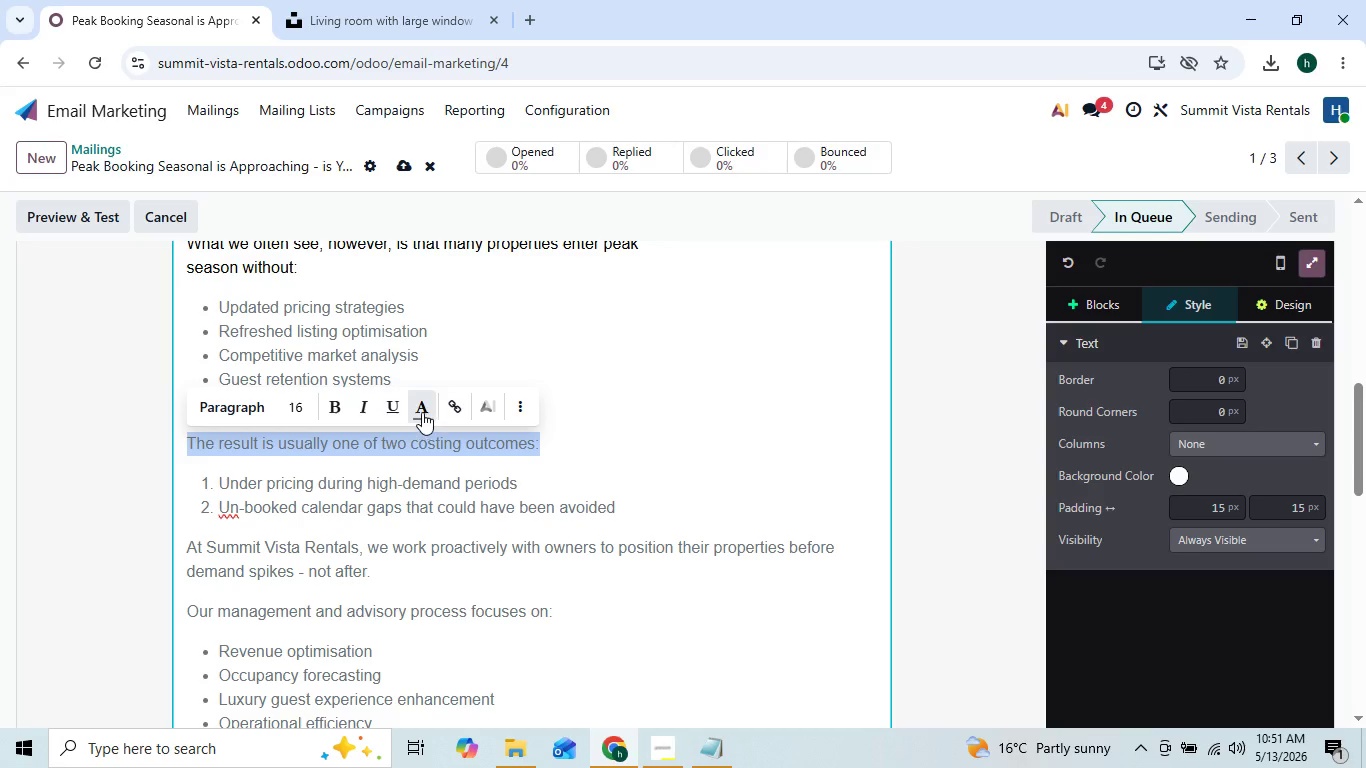 
left_click([421, 412])
 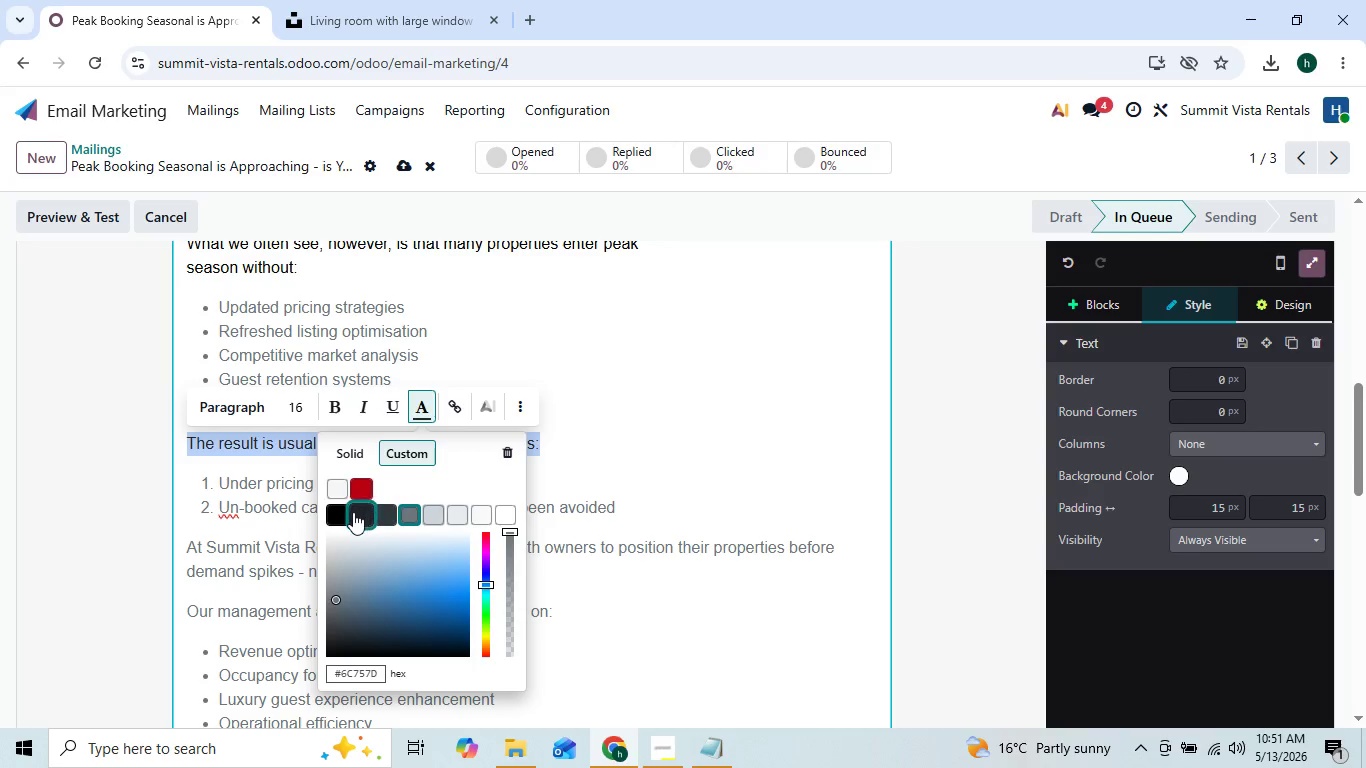 
left_click([342, 514])
 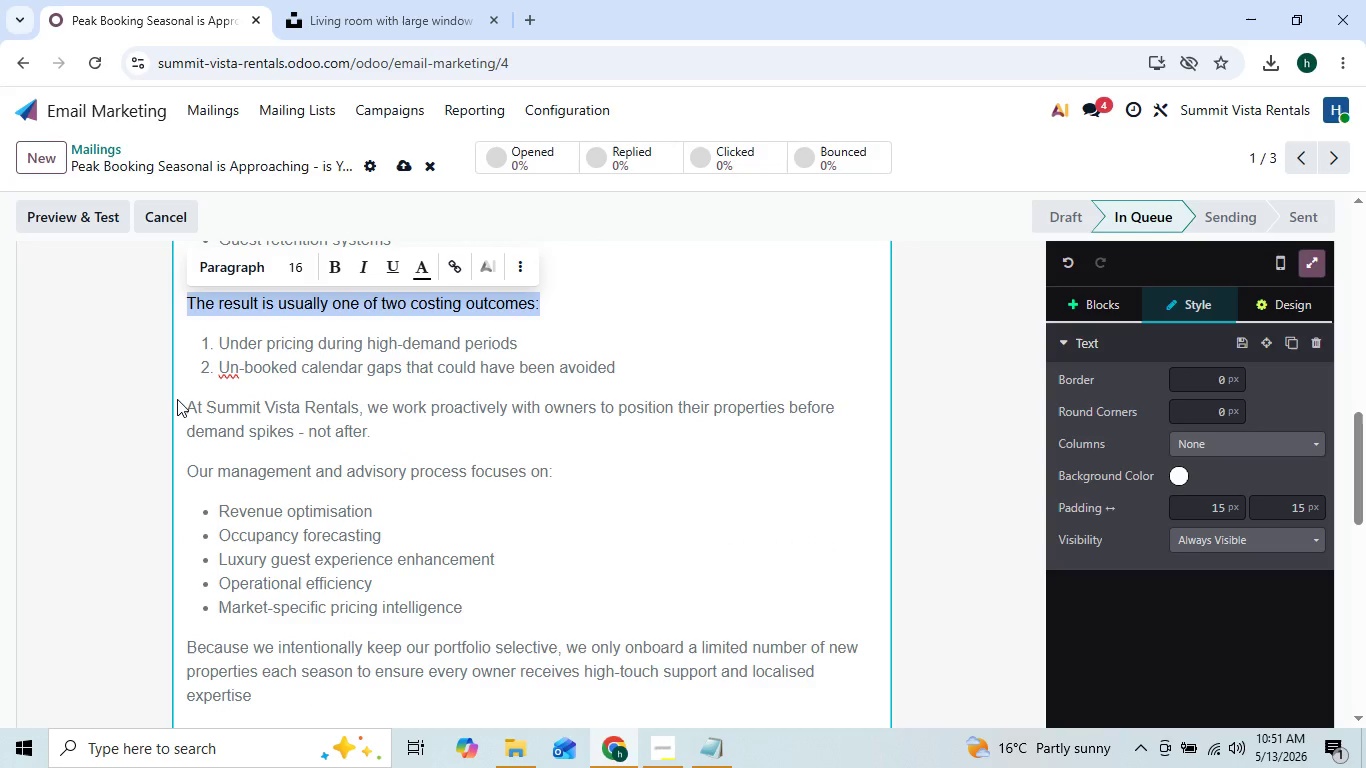 
left_click_drag(start_coordinate=[188, 401], to_coordinate=[582, 469])
 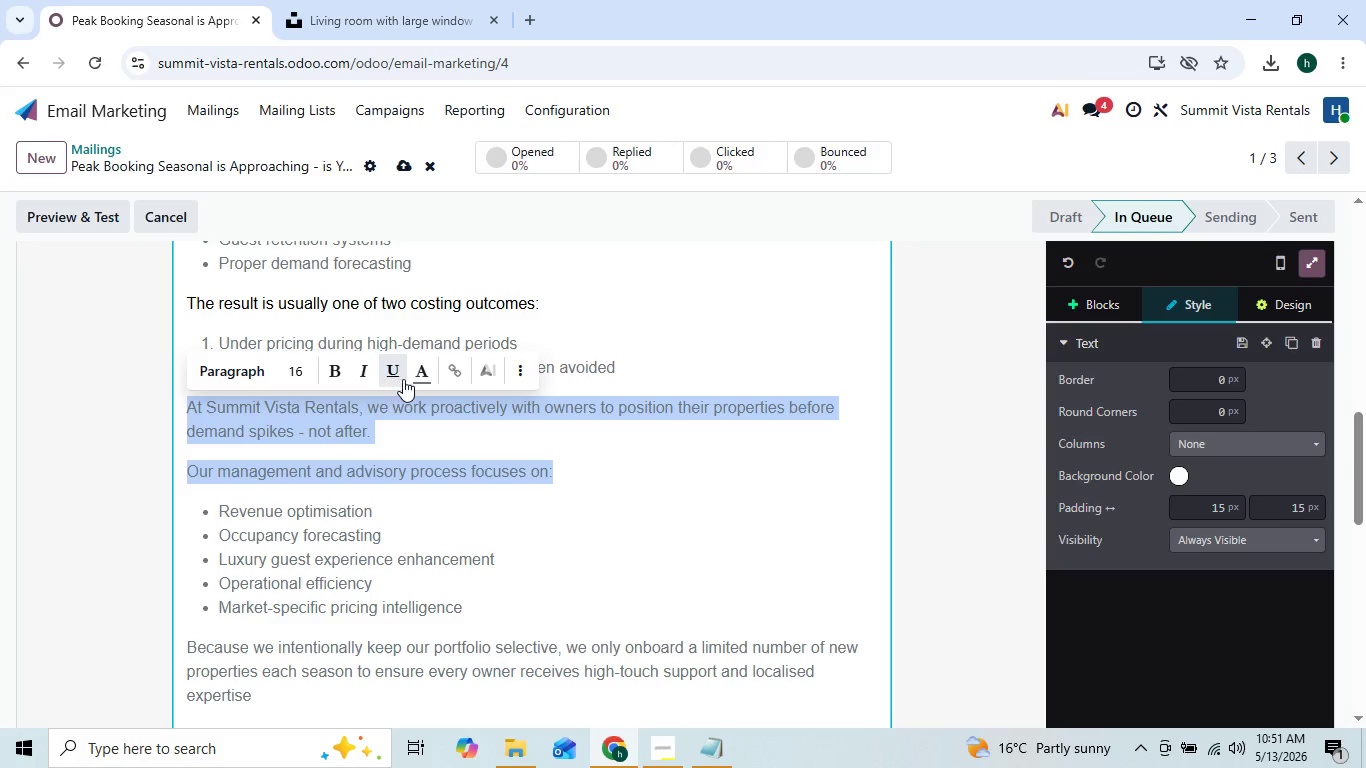 
left_click([415, 379])
 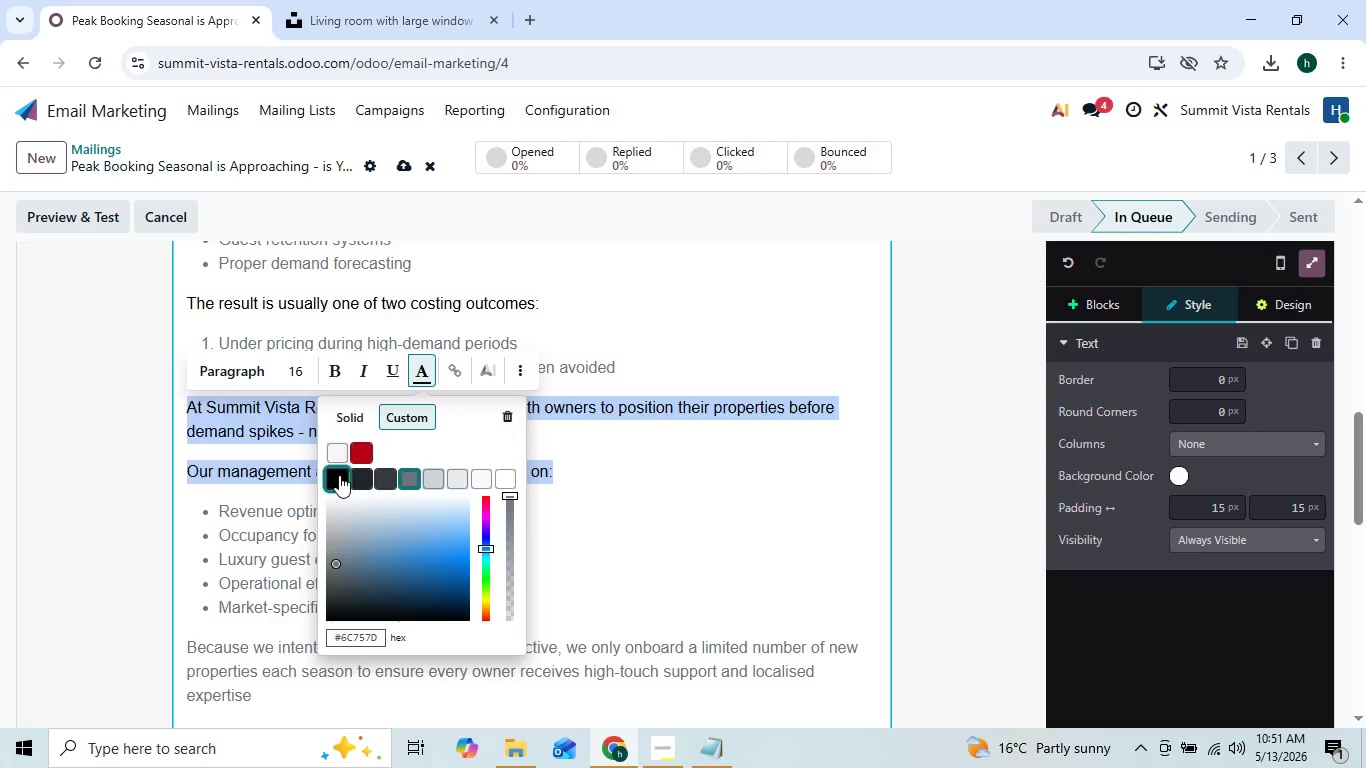 
left_click([339, 476])
 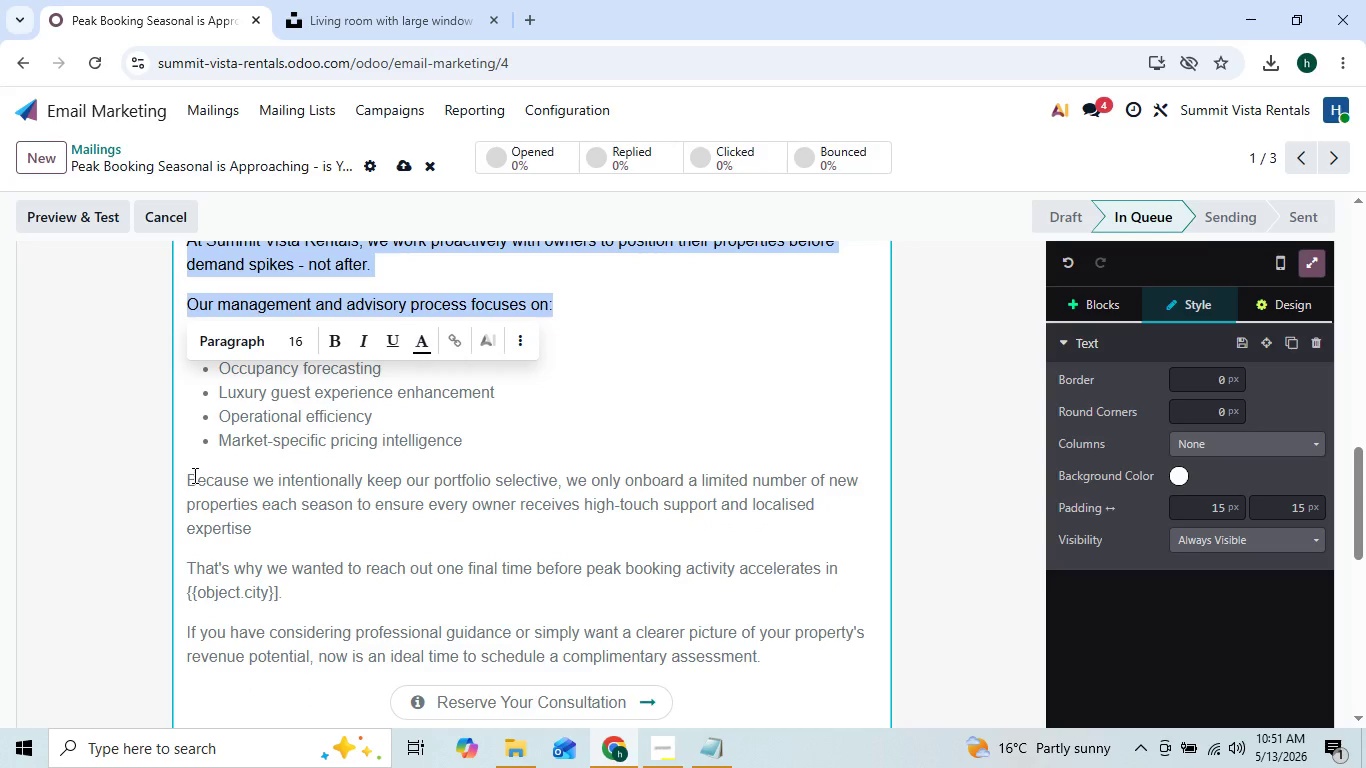 
left_click_drag(start_coordinate=[190, 473], to_coordinate=[787, 656])
 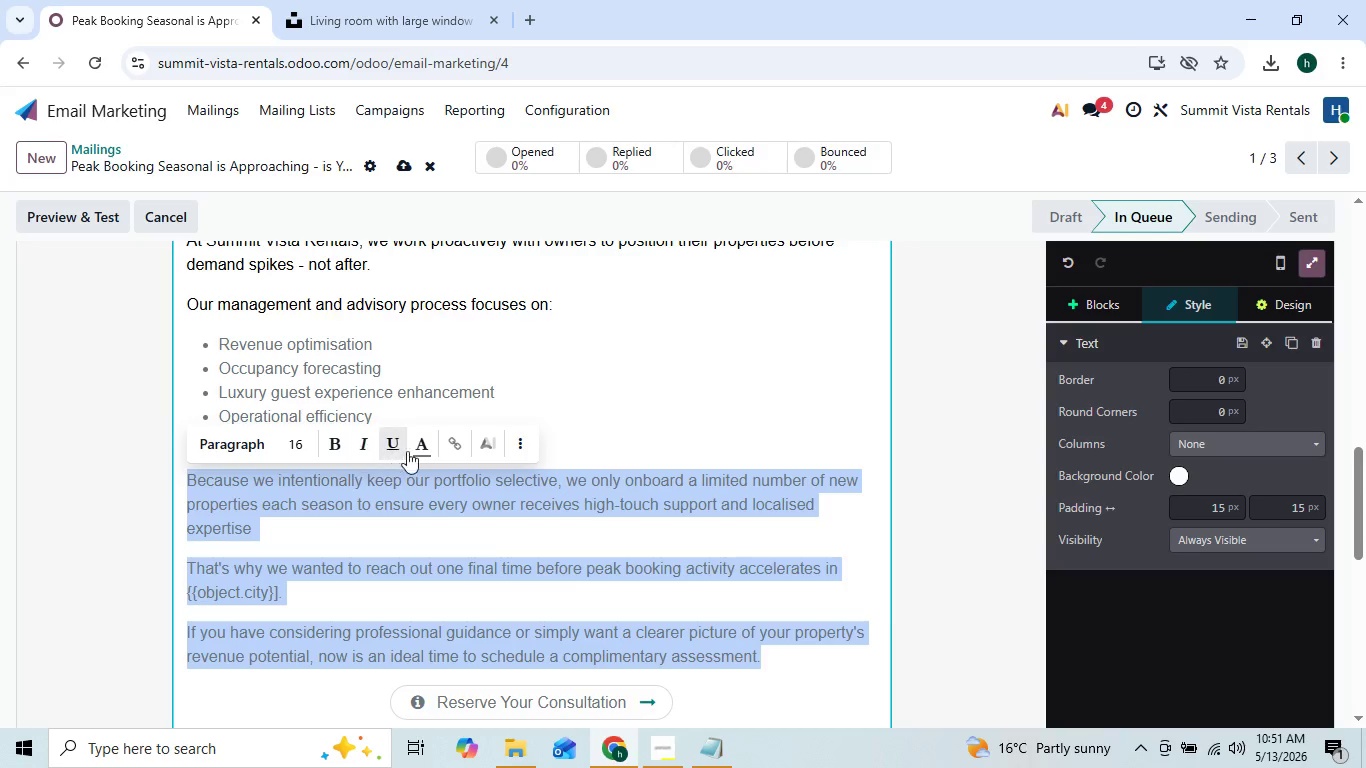 
left_click([416, 451])
 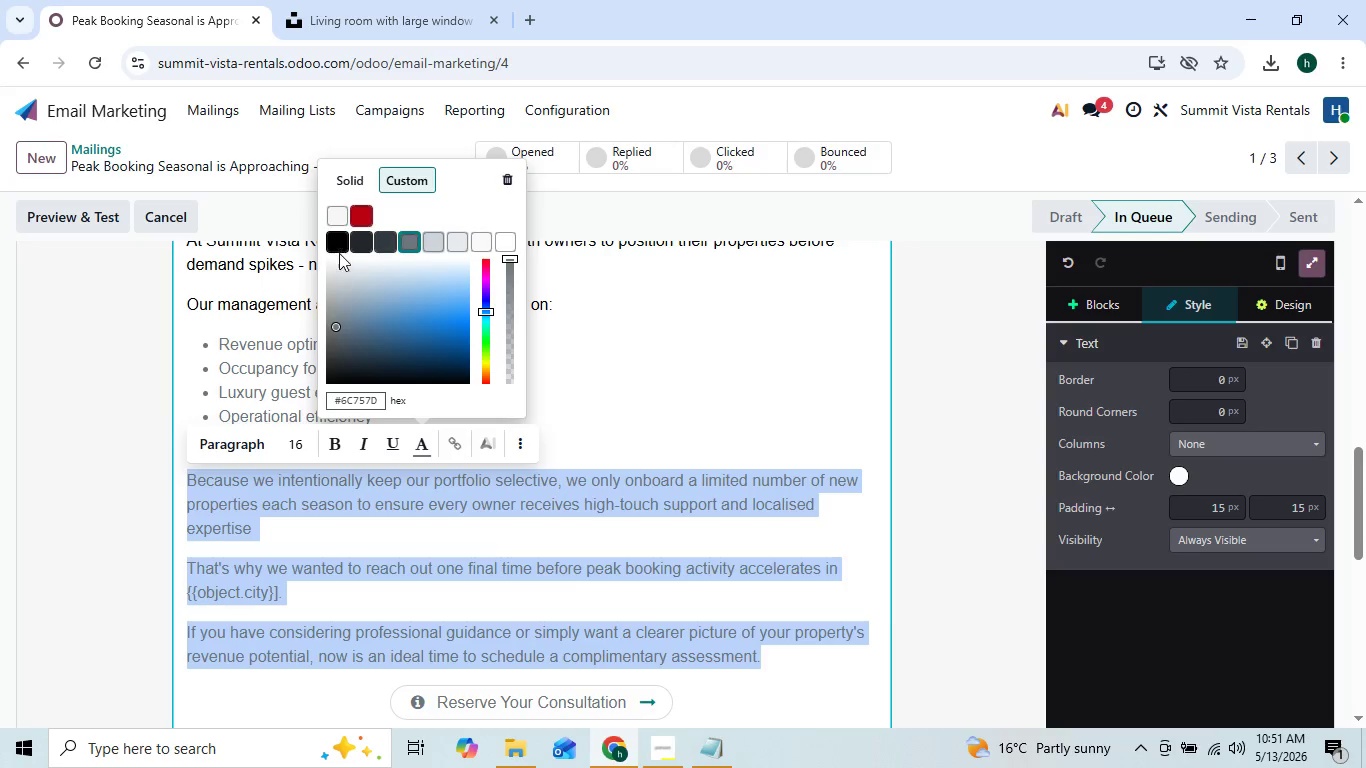 
left_click([339, 244])
 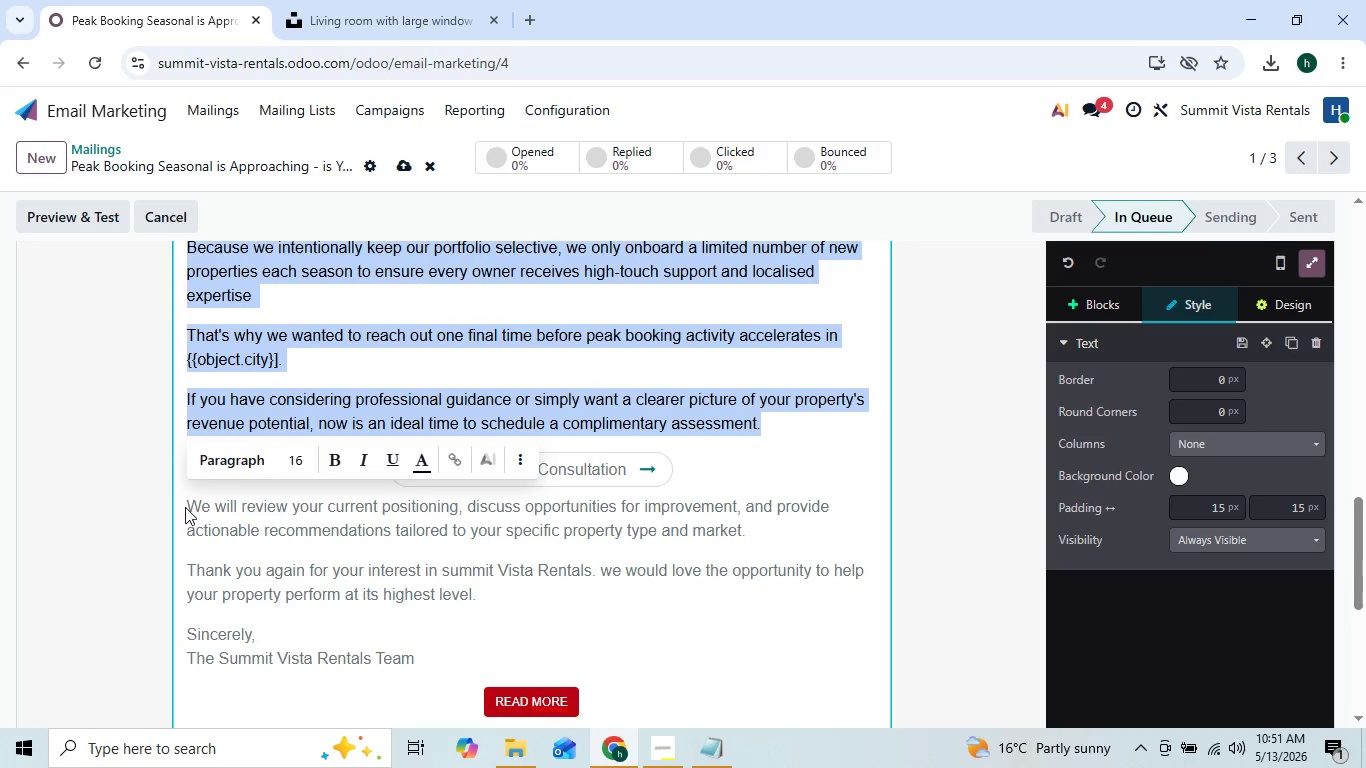 
left_click_drag(start_coordinate=[186, 504], to_coordinate=[424, 652])
 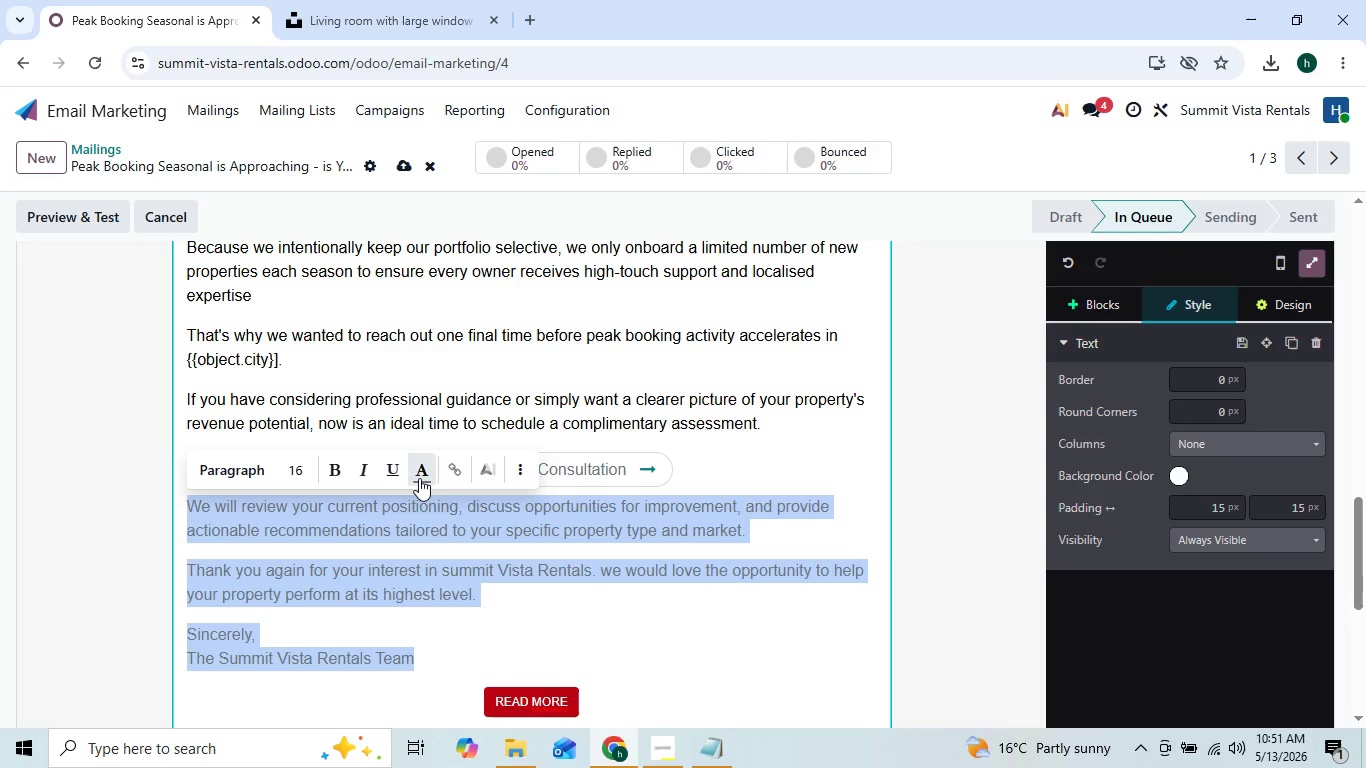 
left_click([421, 478])
 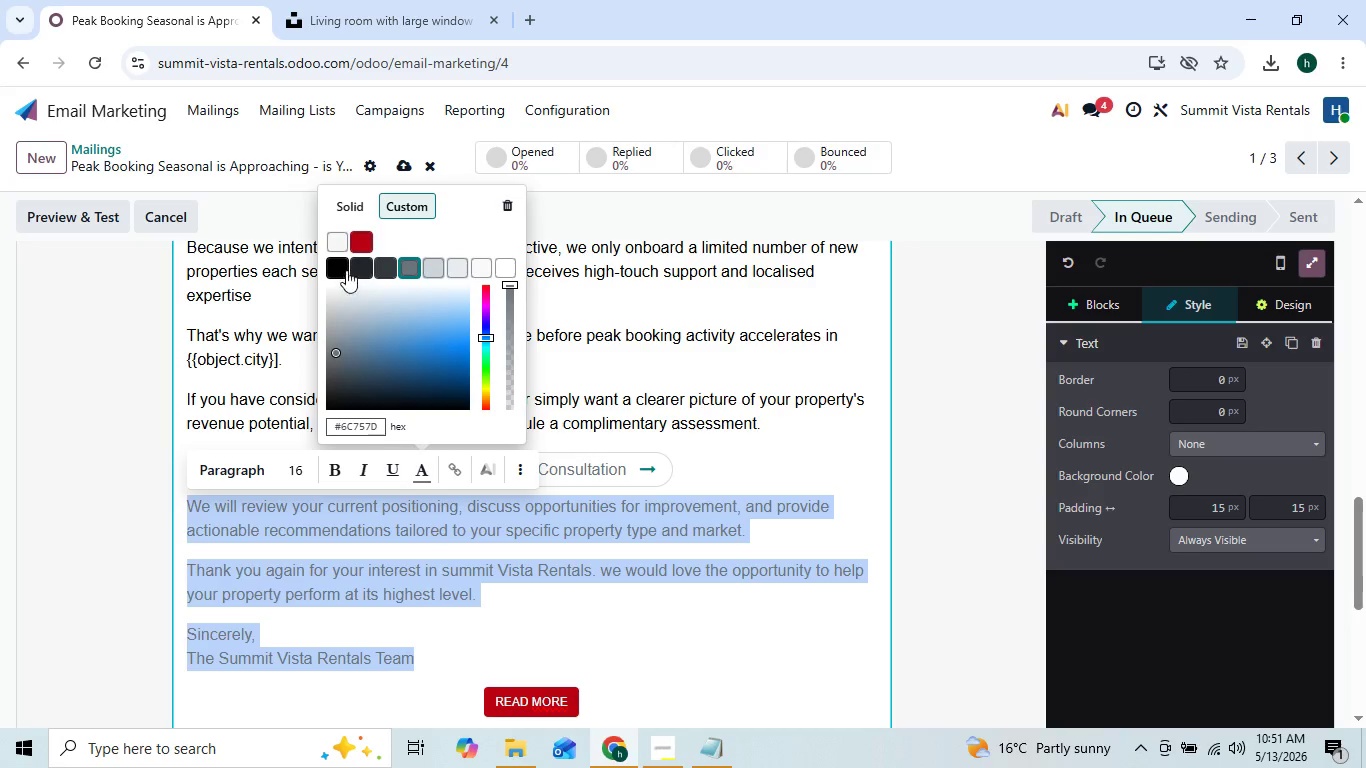 
left_click([345, 264])
 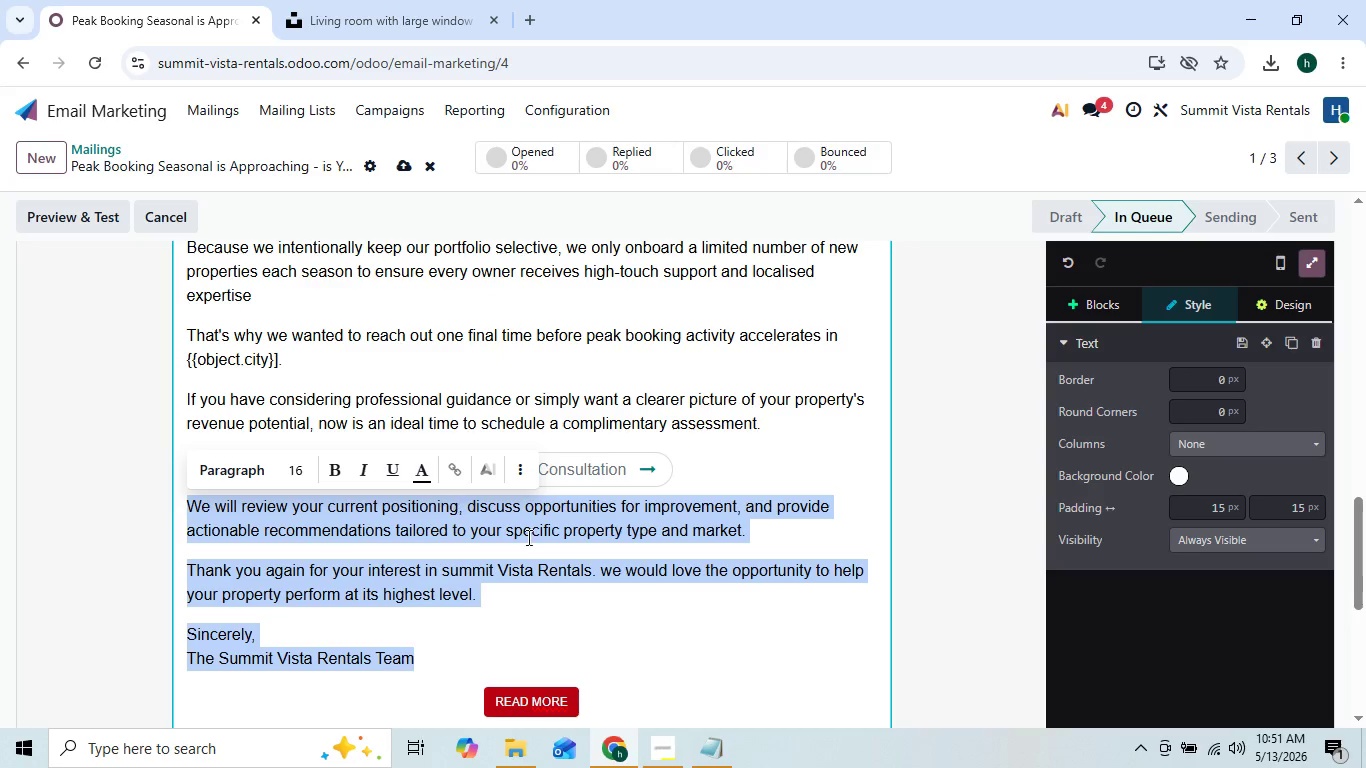 
left_click([617, 625])
 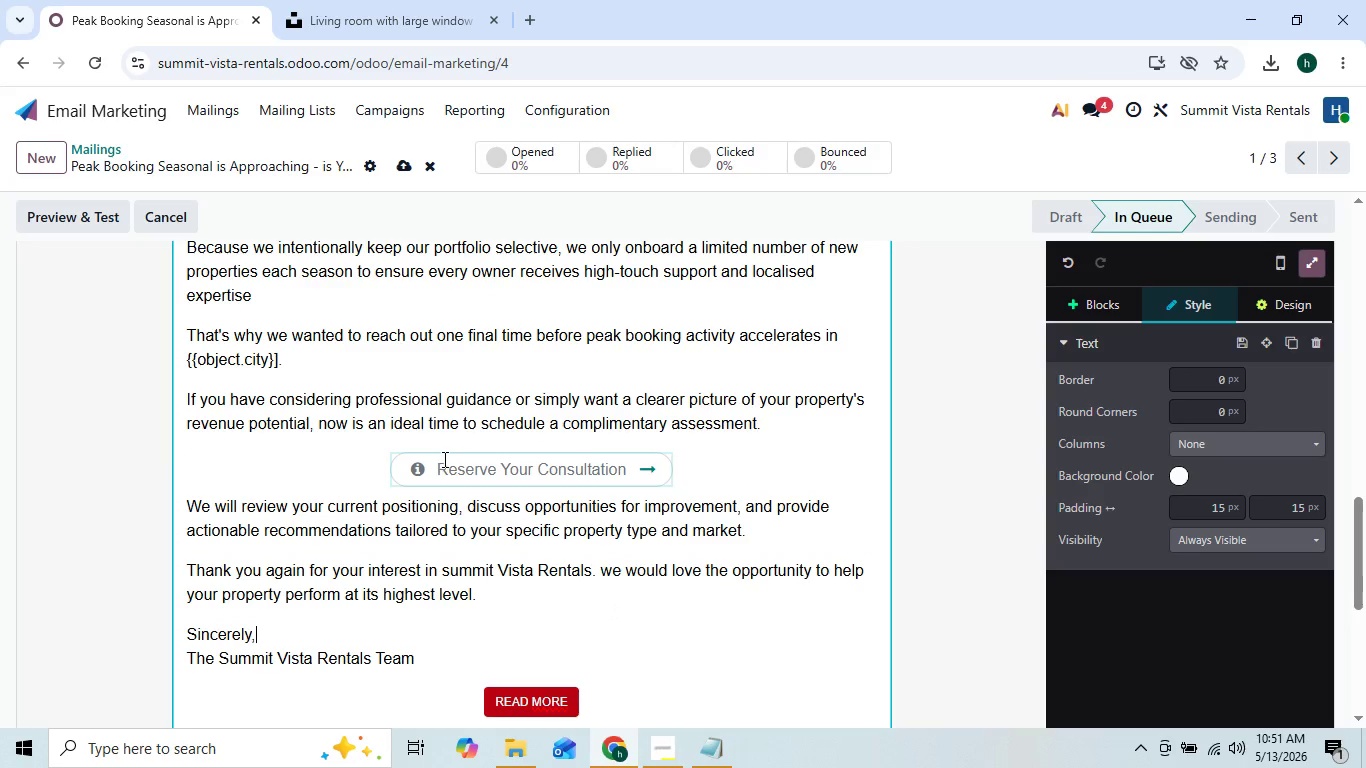 
left_click_drag(start_coordinate=[440, 459], to_coordinate=[627, 462])
 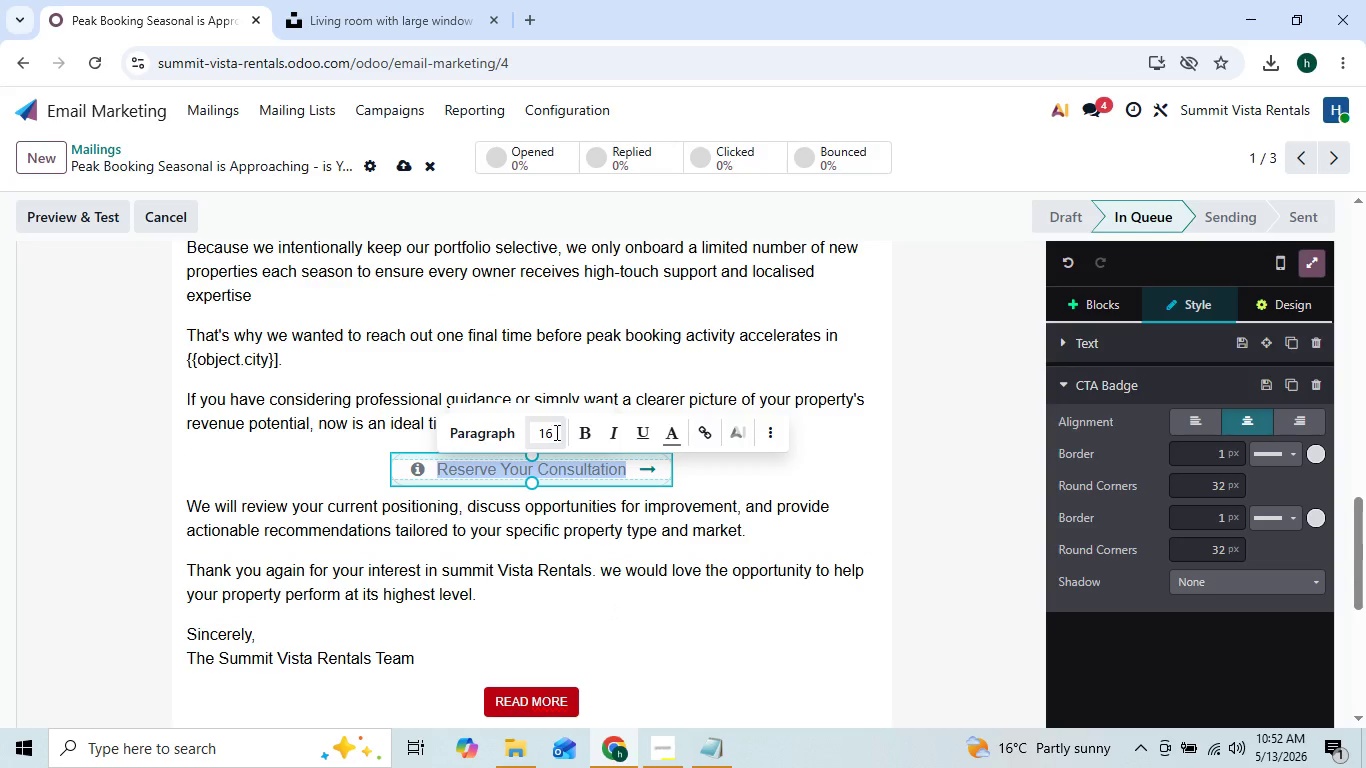 
left_click([581, 430])
 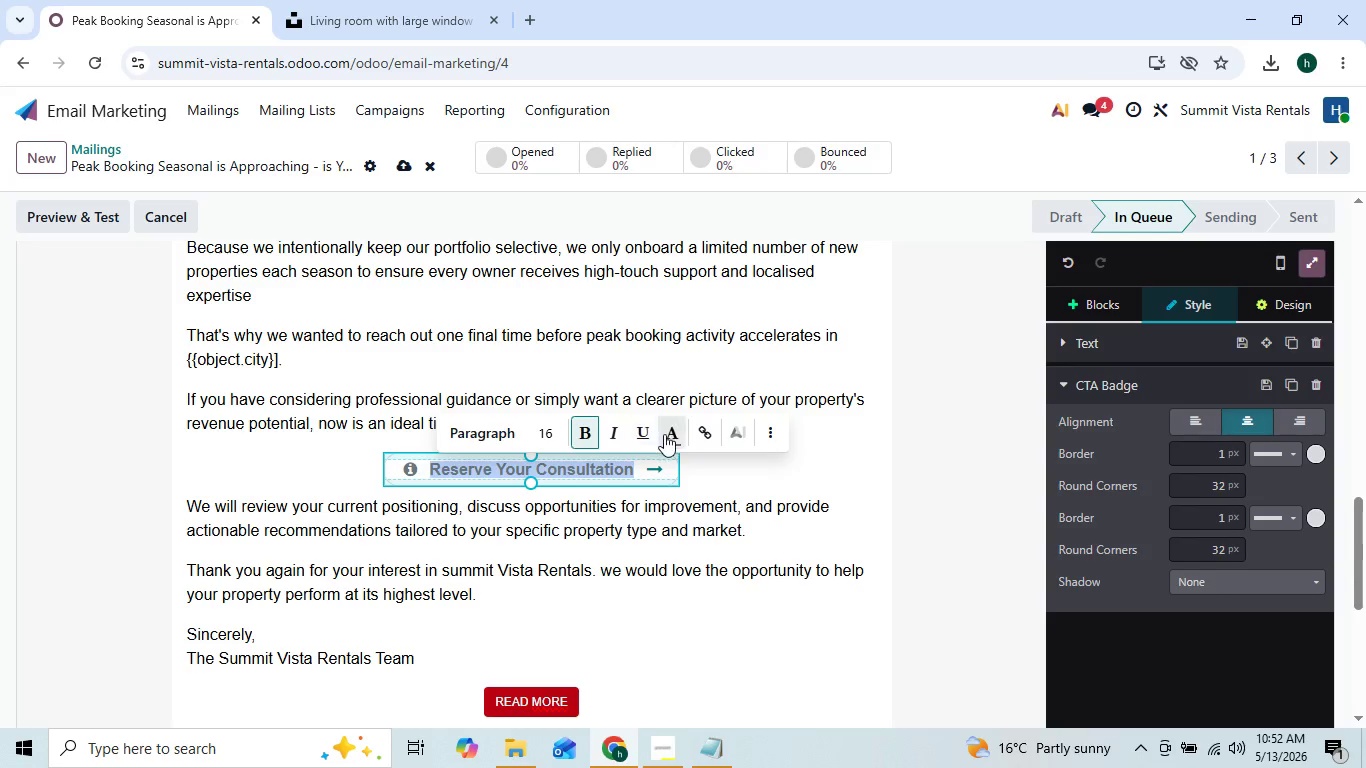 
left_click([665, 434])
 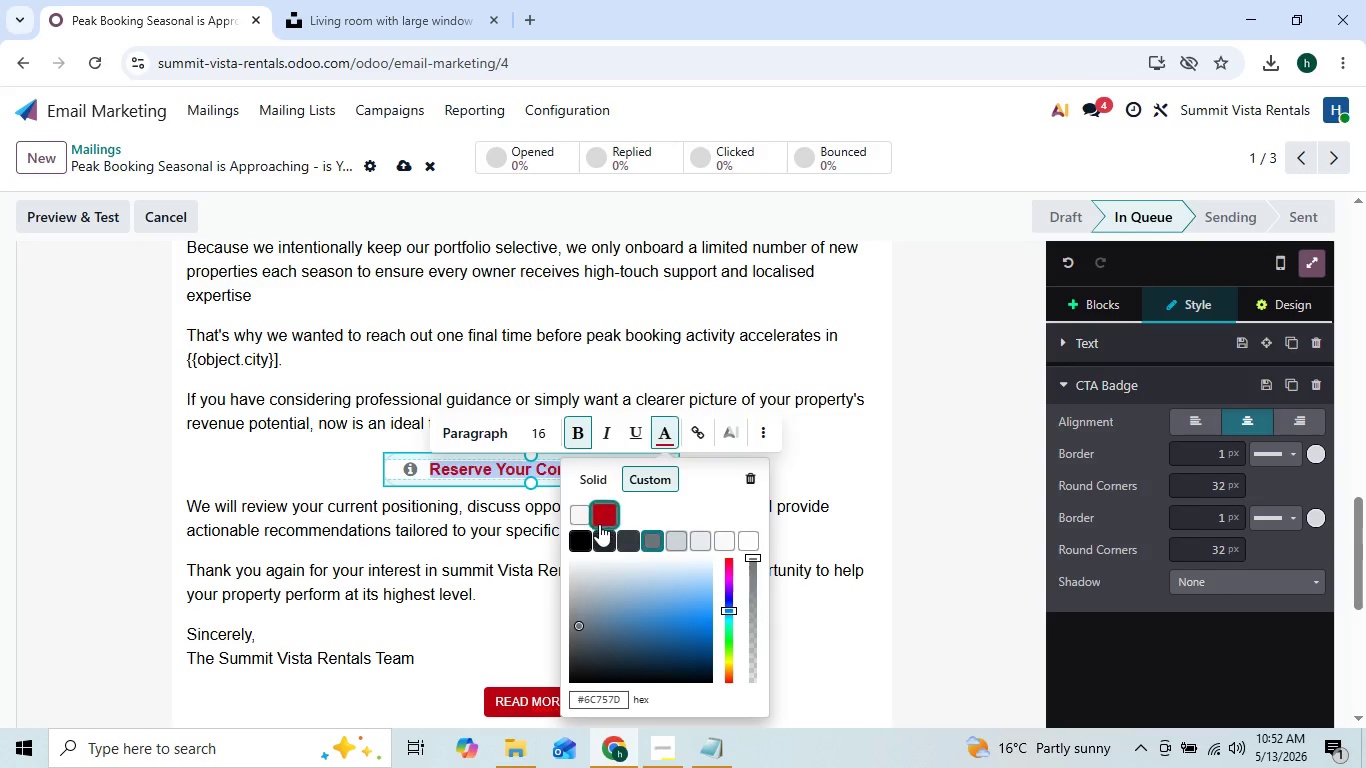 
left_click([582, 536])
 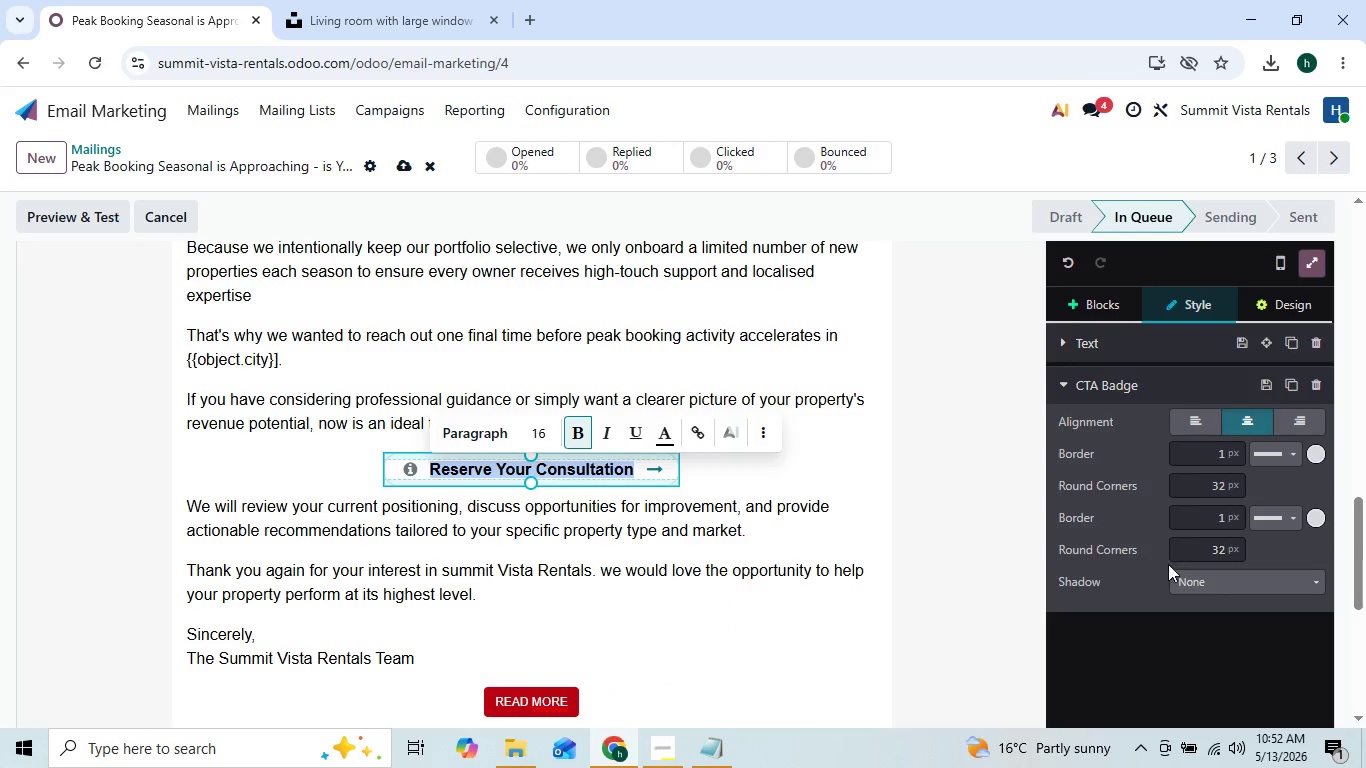 
left_click([1193, 580])
 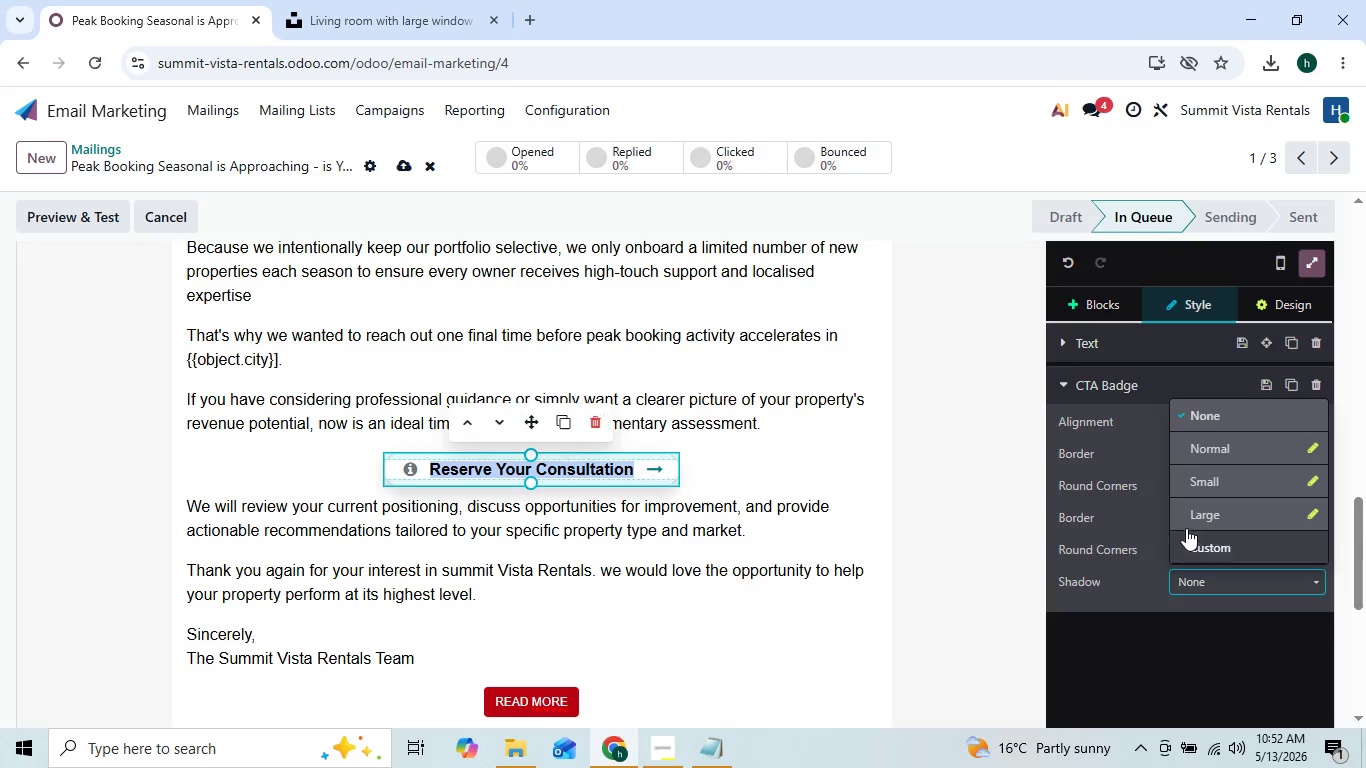 
left_click([1186, 528])
 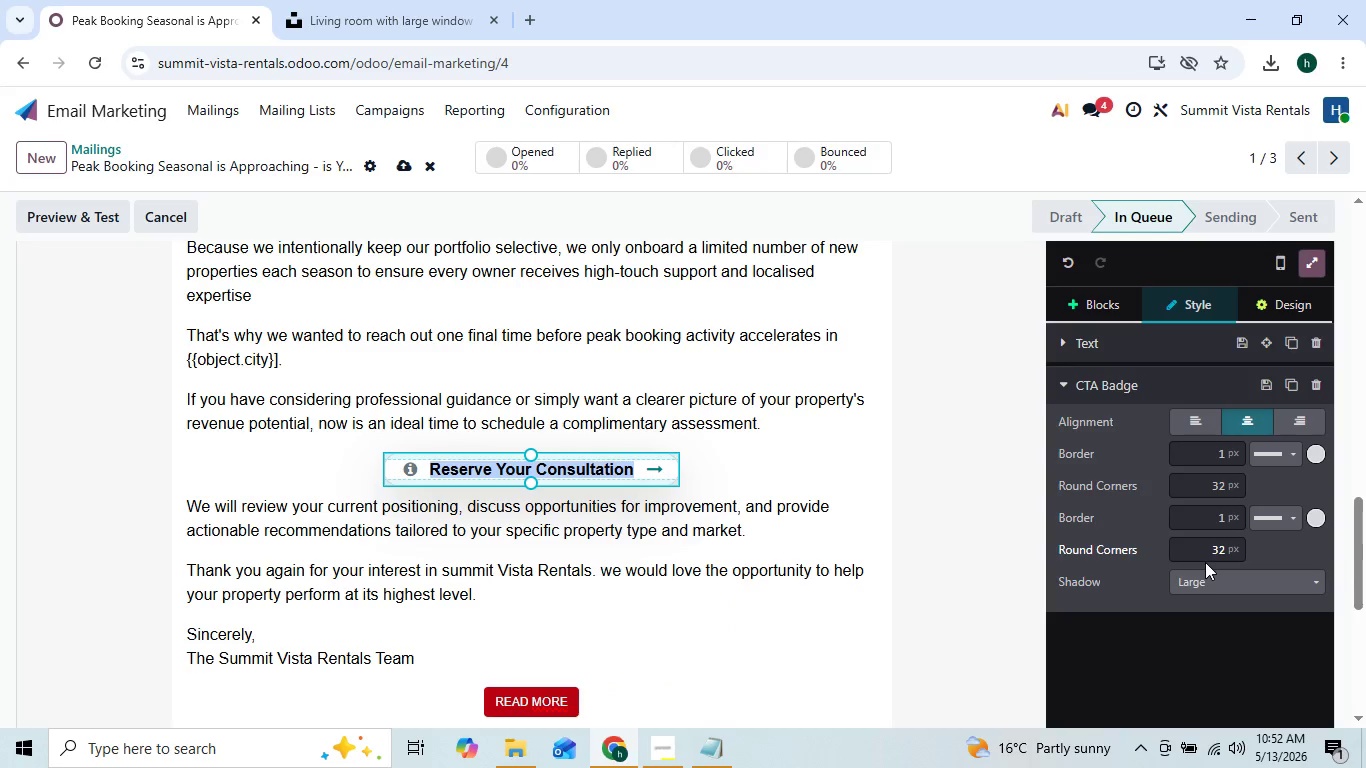 
left_click([1209, 573])
 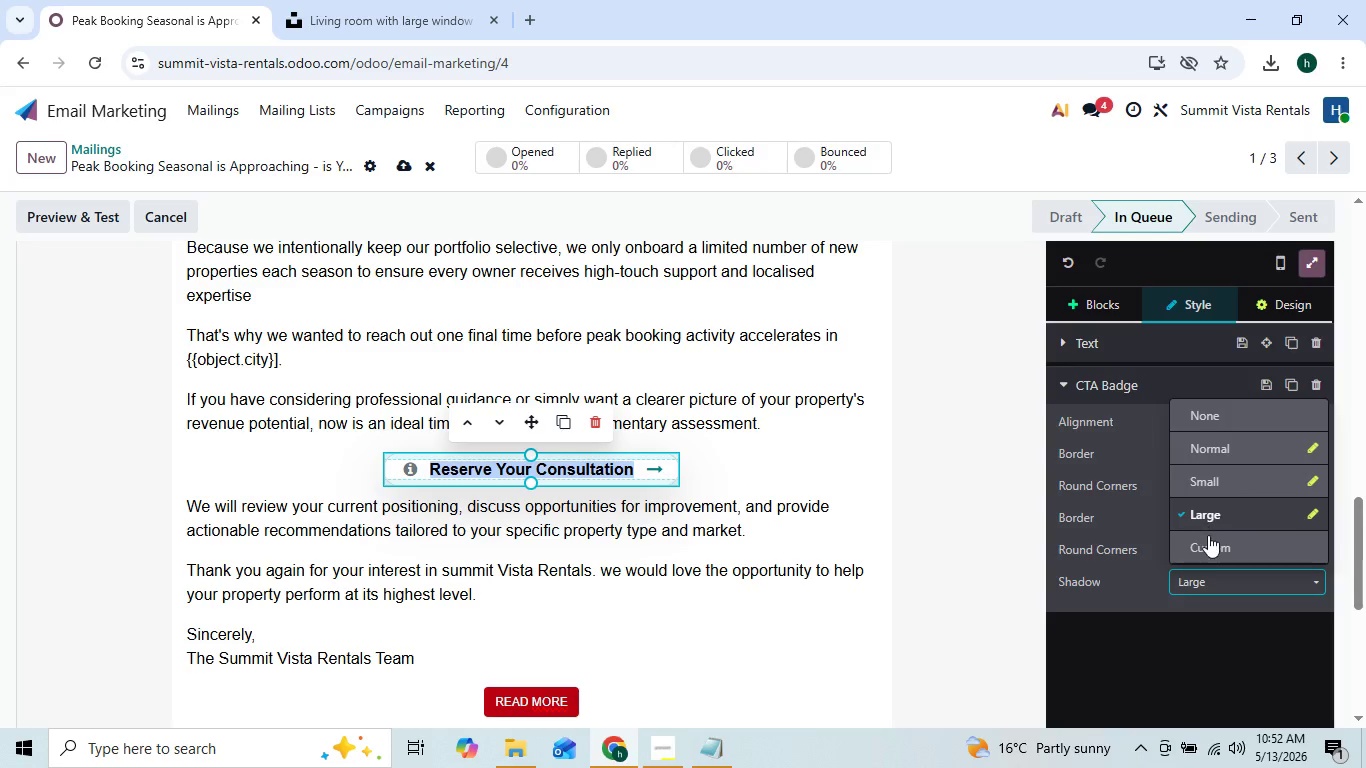 
left_click([1211, 541])
 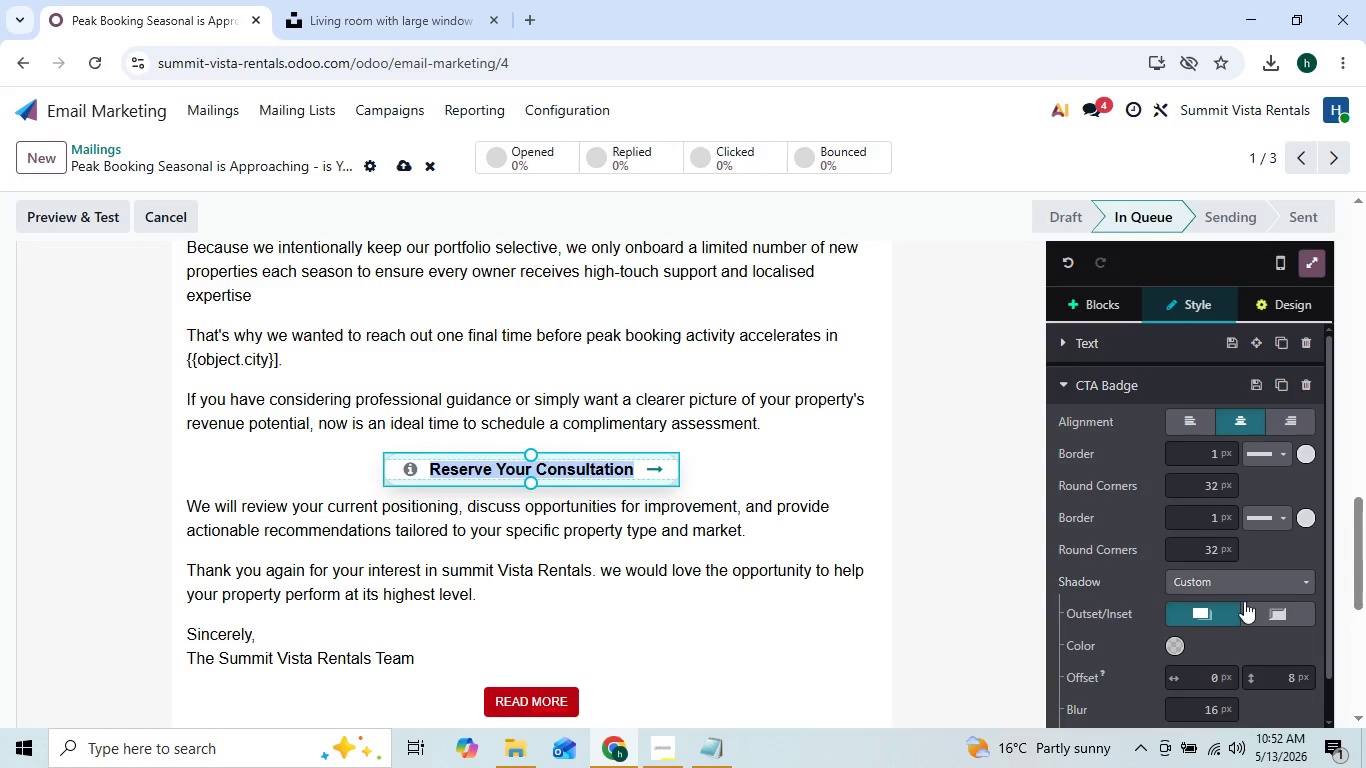 
left_click([1258, 614])
 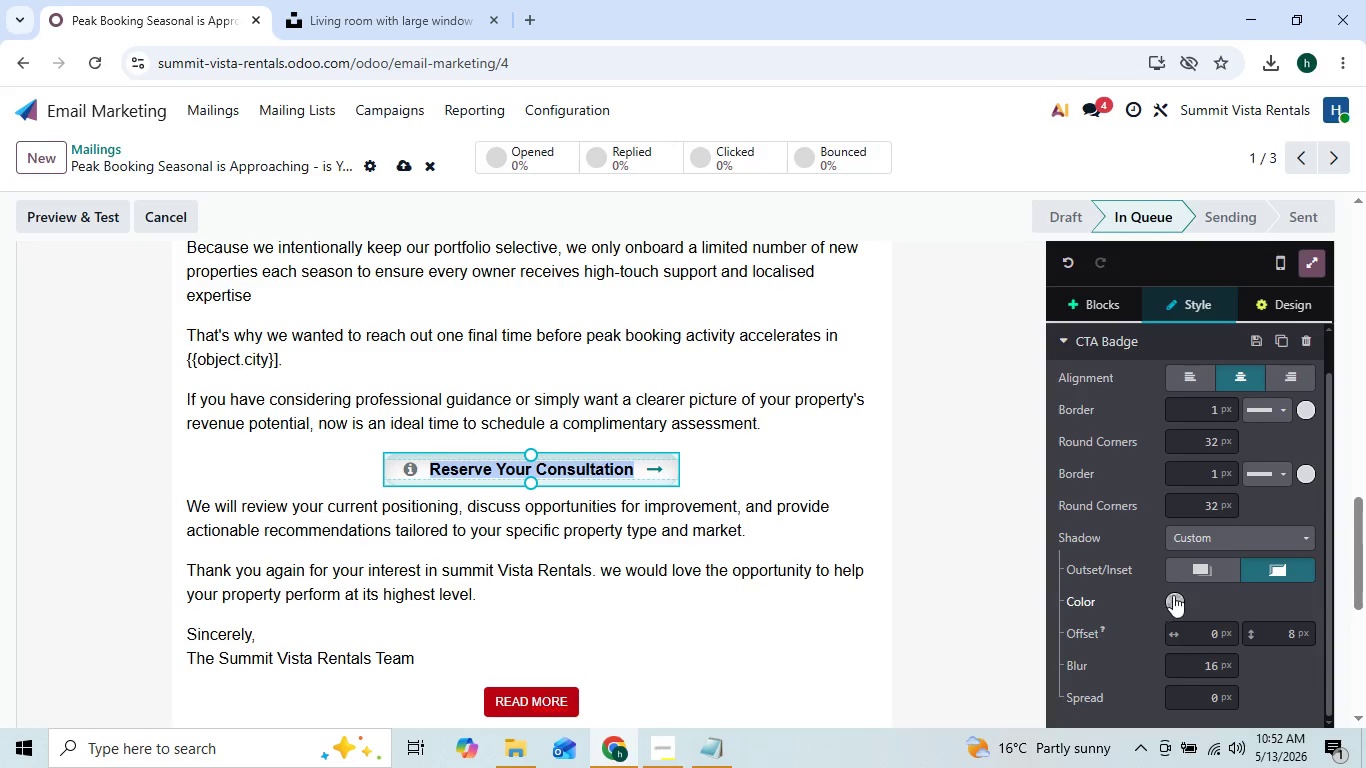 
left_click([1175, 595])
 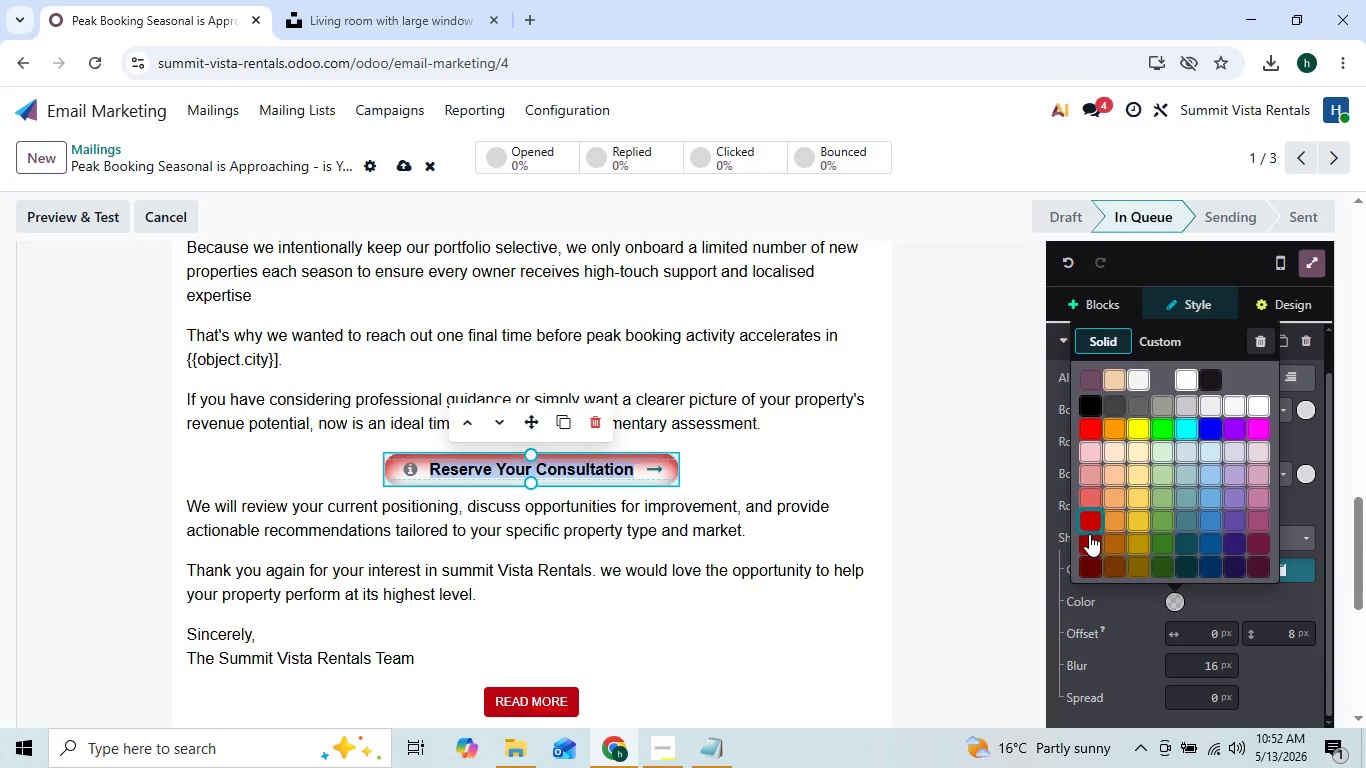 
left_click([1089, 539])
 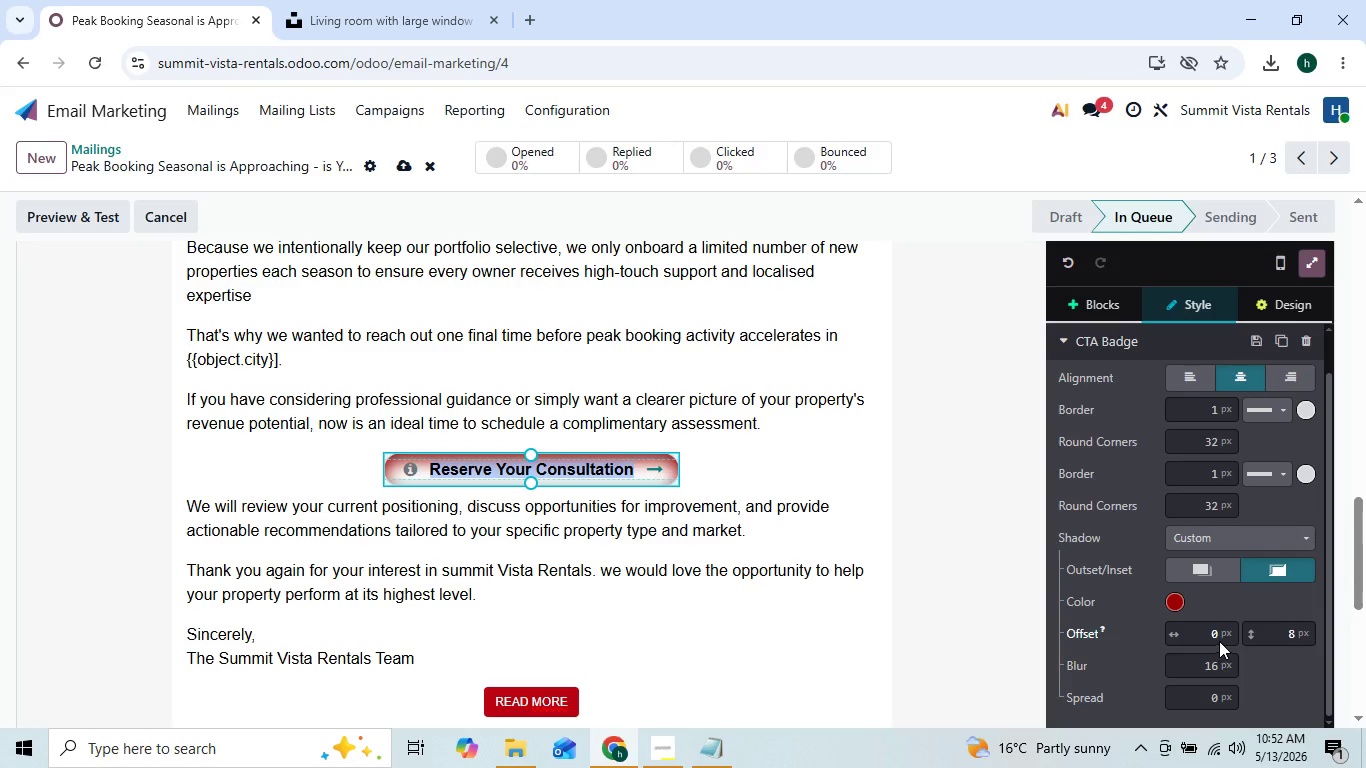 
left_click([1211, 632])
 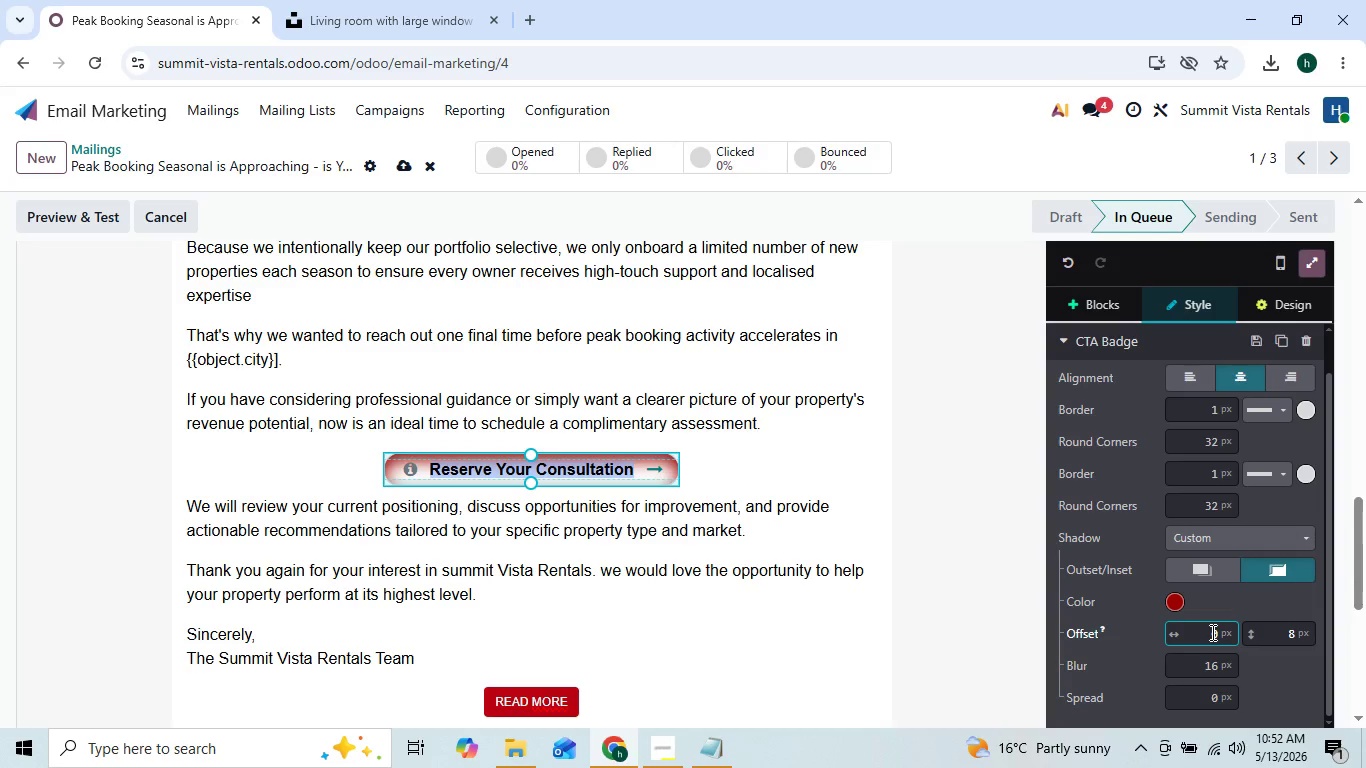 
key(1)
 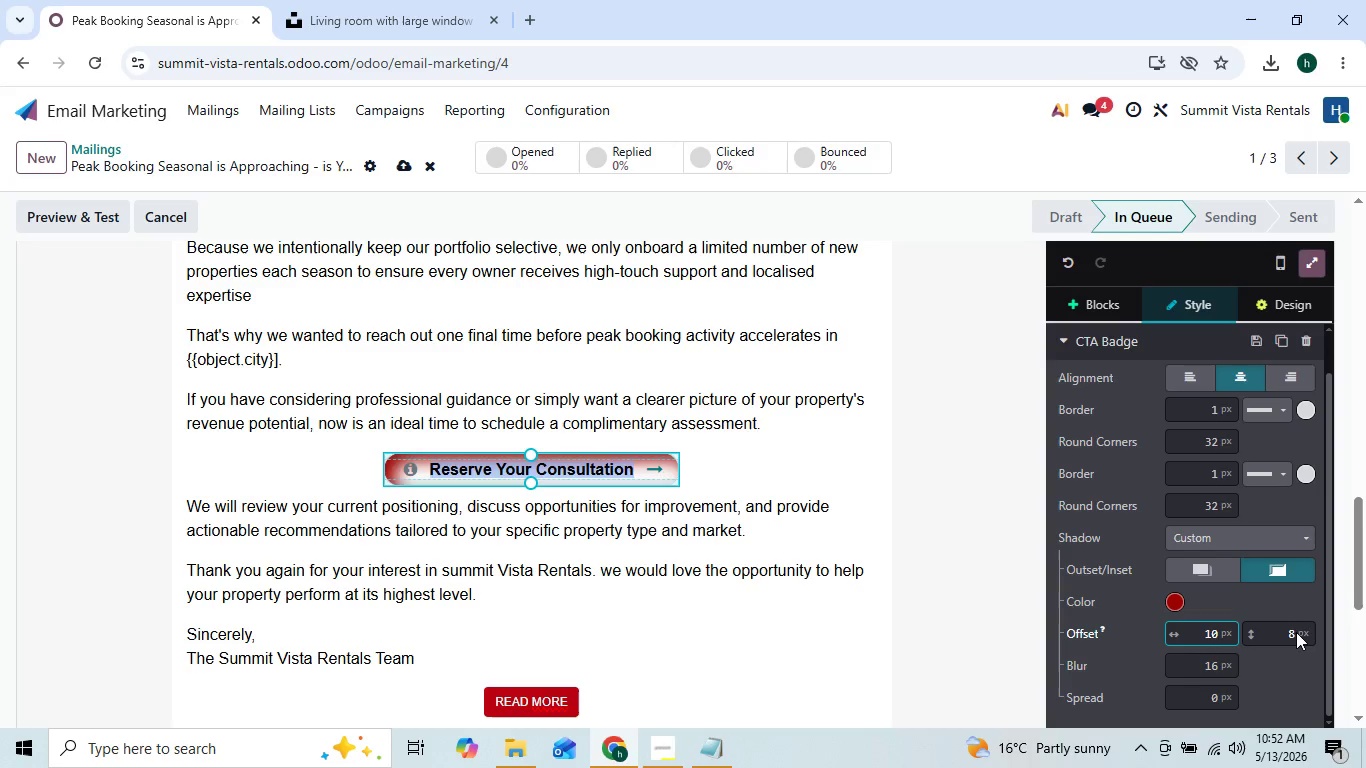 
left_click([1295, 632])
 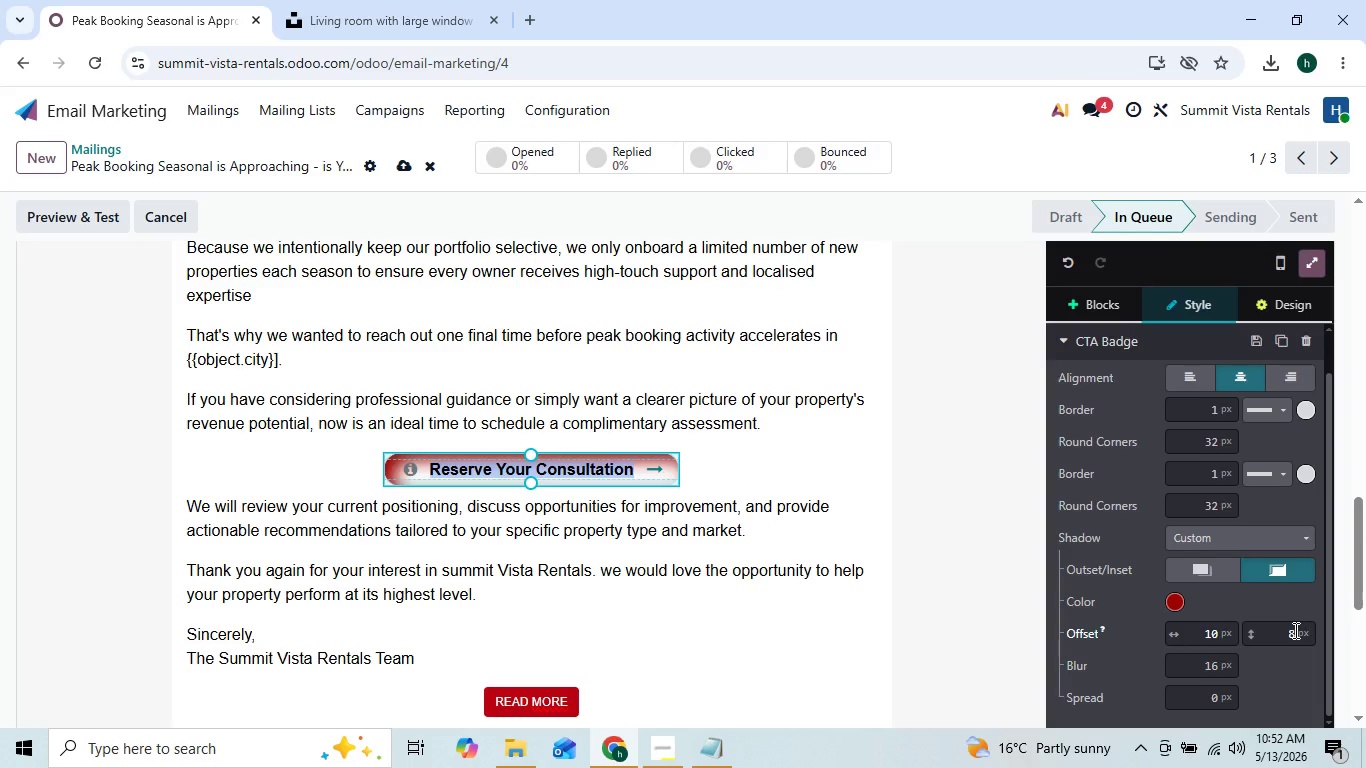 
left_click([1294, 630])
 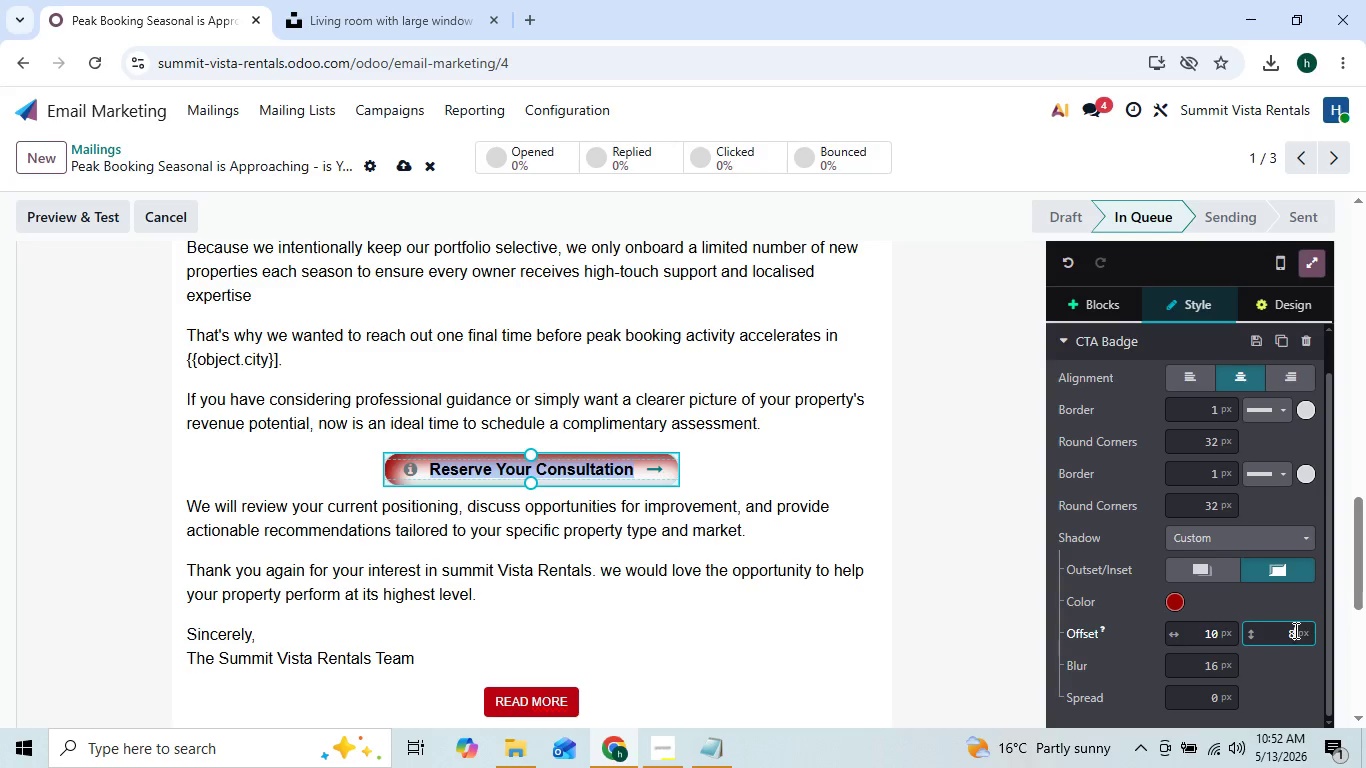 
key(Backspace)
type(11)
 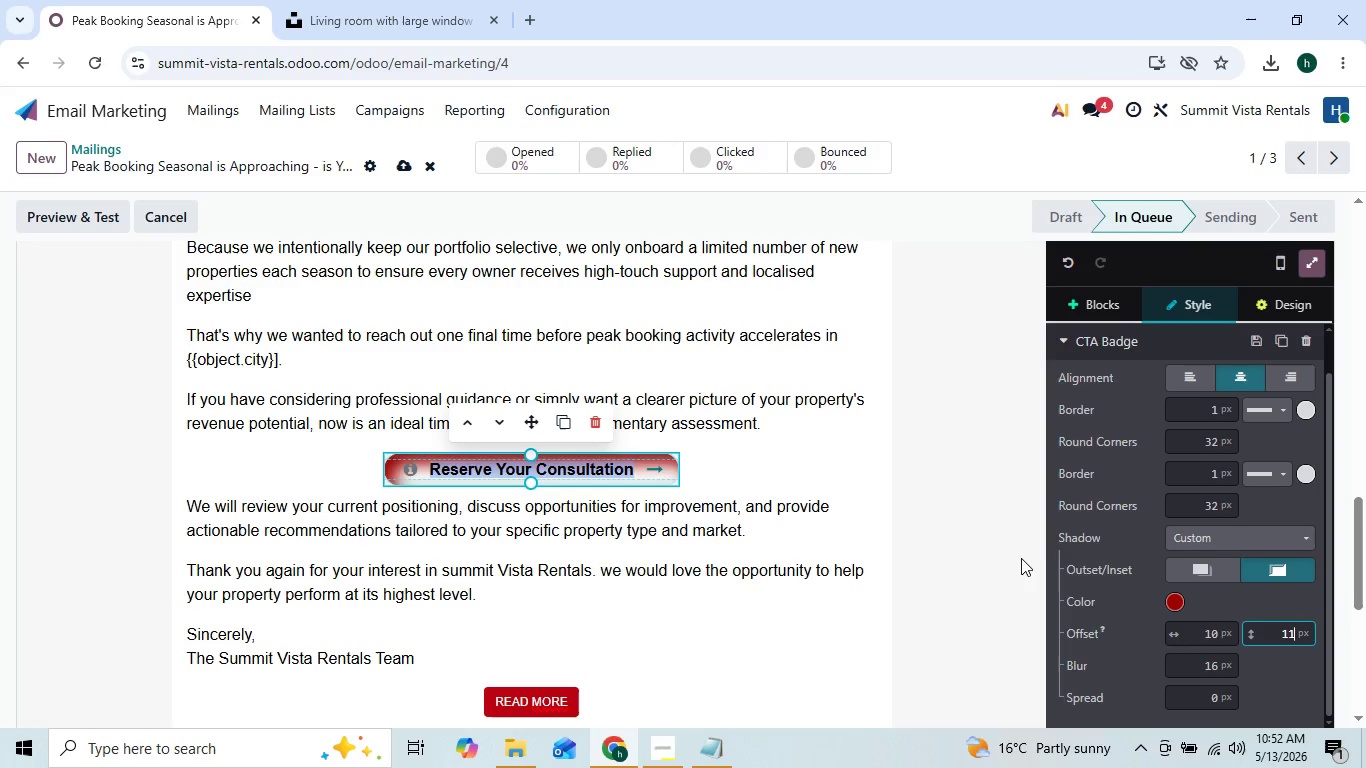 
left_click([1014, 558])
 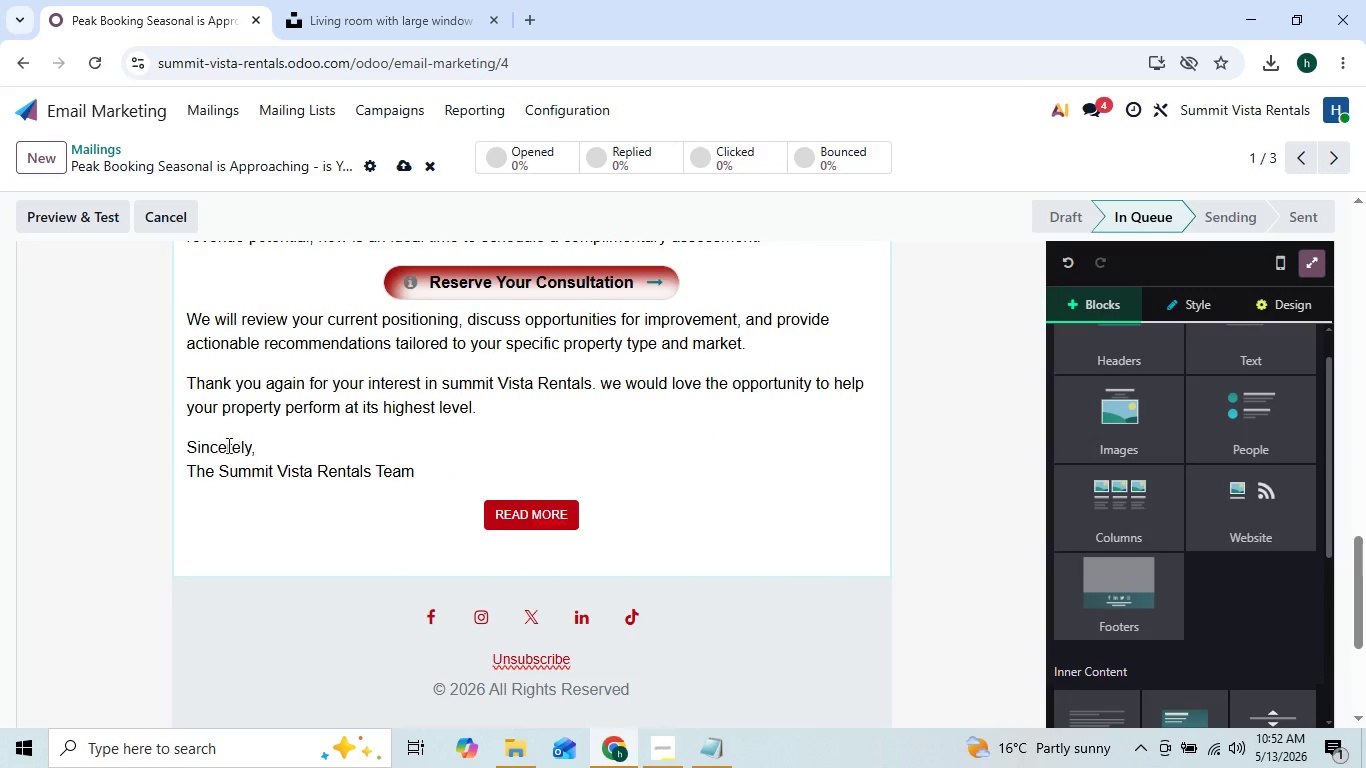 
left_click_drag(start_coordinate=[191, 445], to_coordinate=[424, 470])
 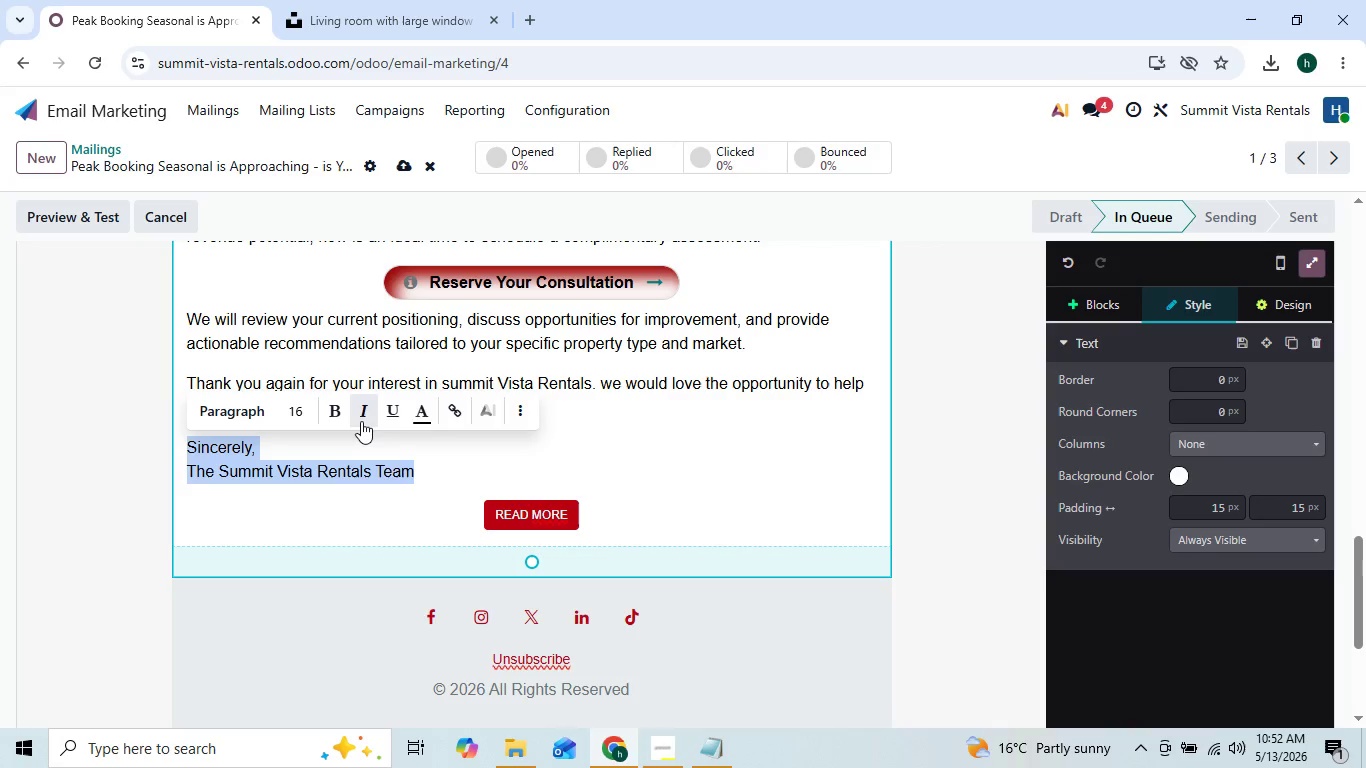 
left_click([361, 412])
 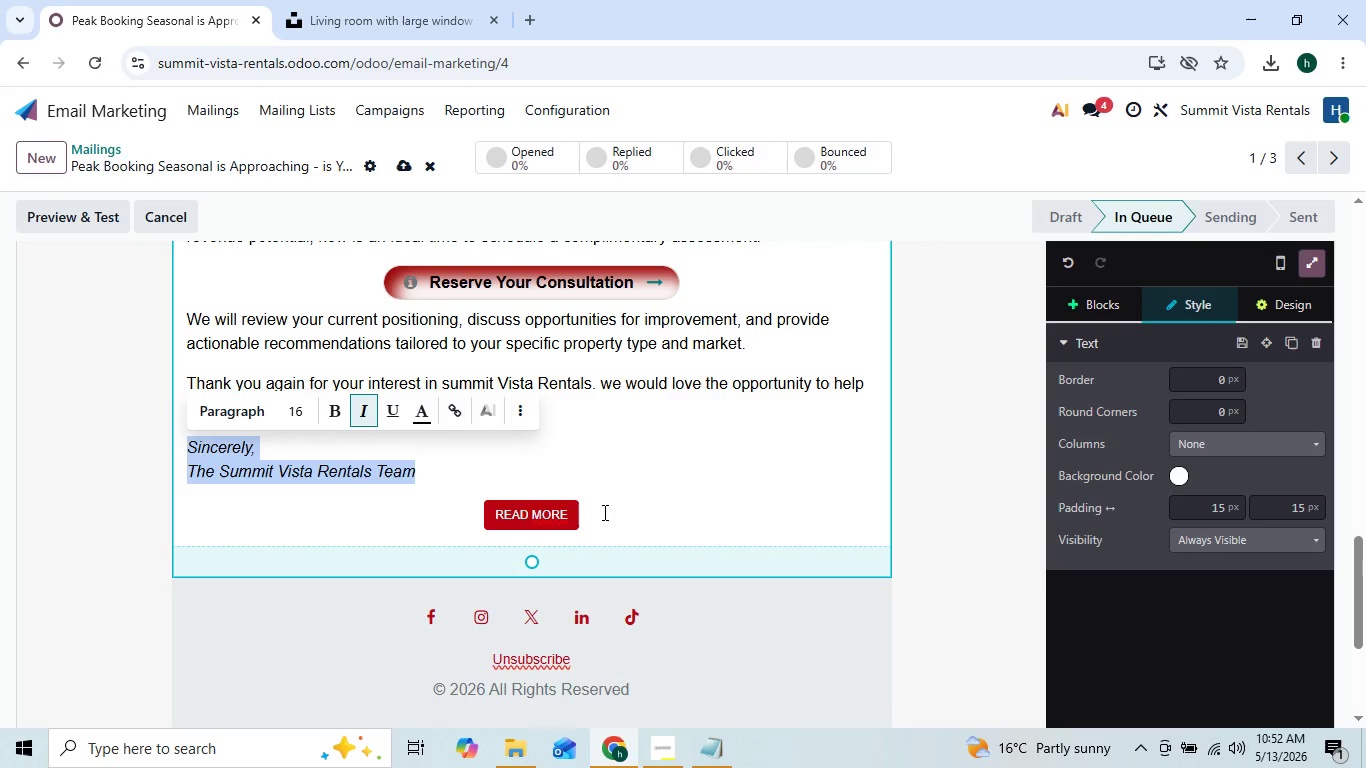 
left_click([605, 508])
 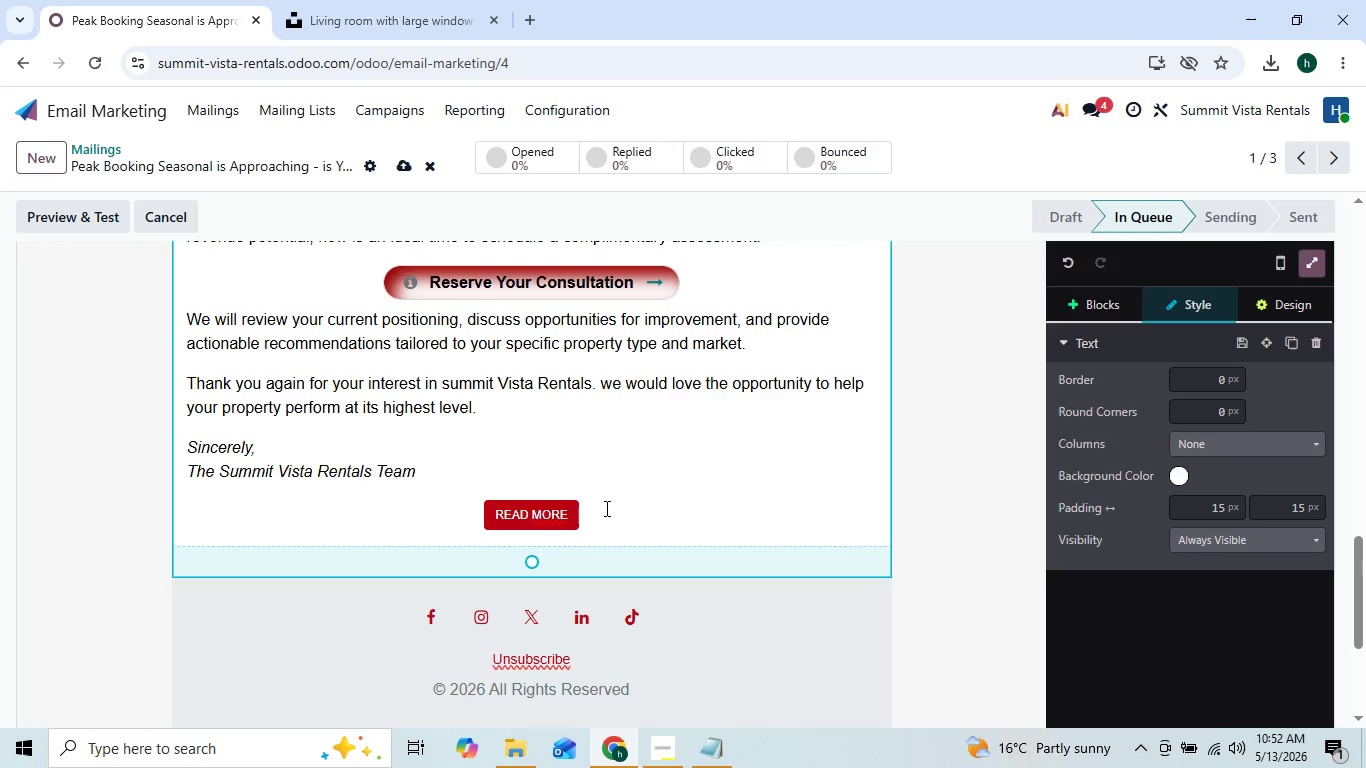 
key(Backspace)
 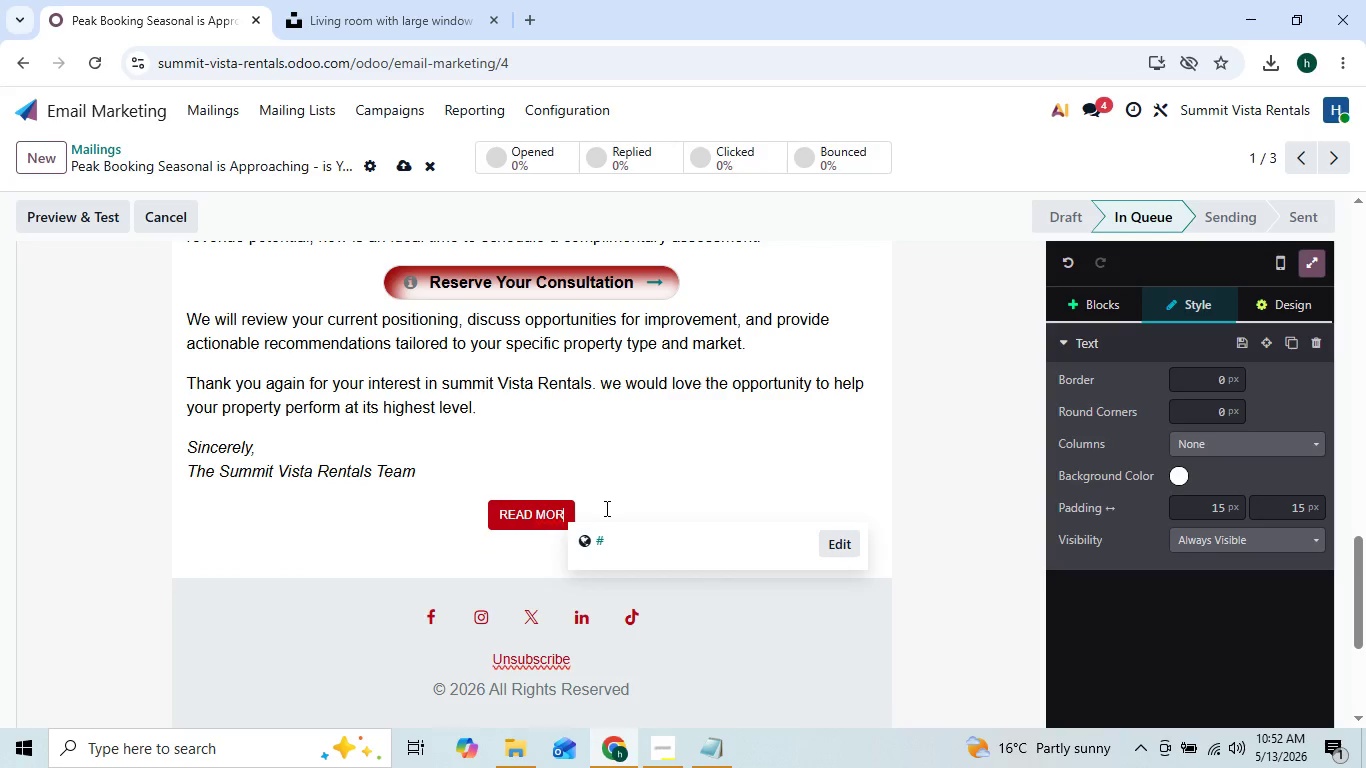 
key(Backspace)
 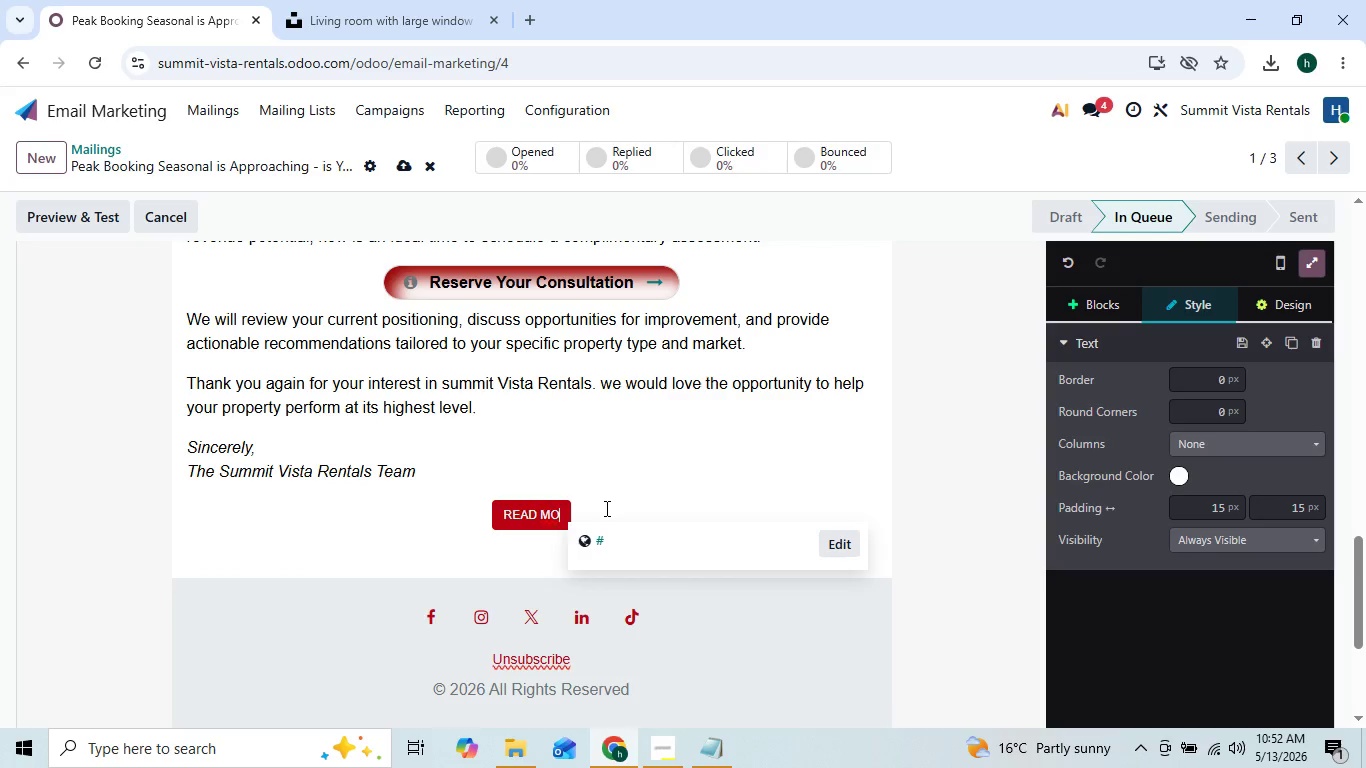 
key(Backspace)
 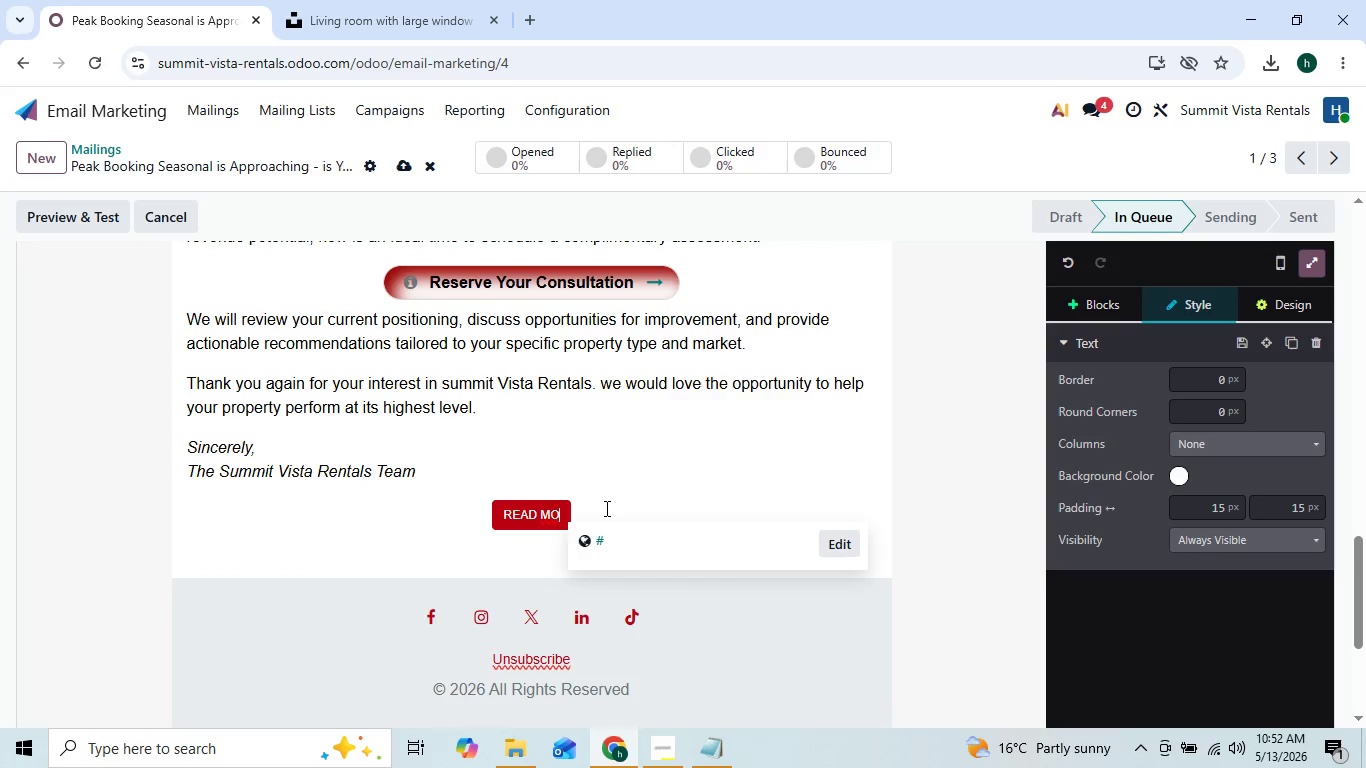 
key(Backspace)
 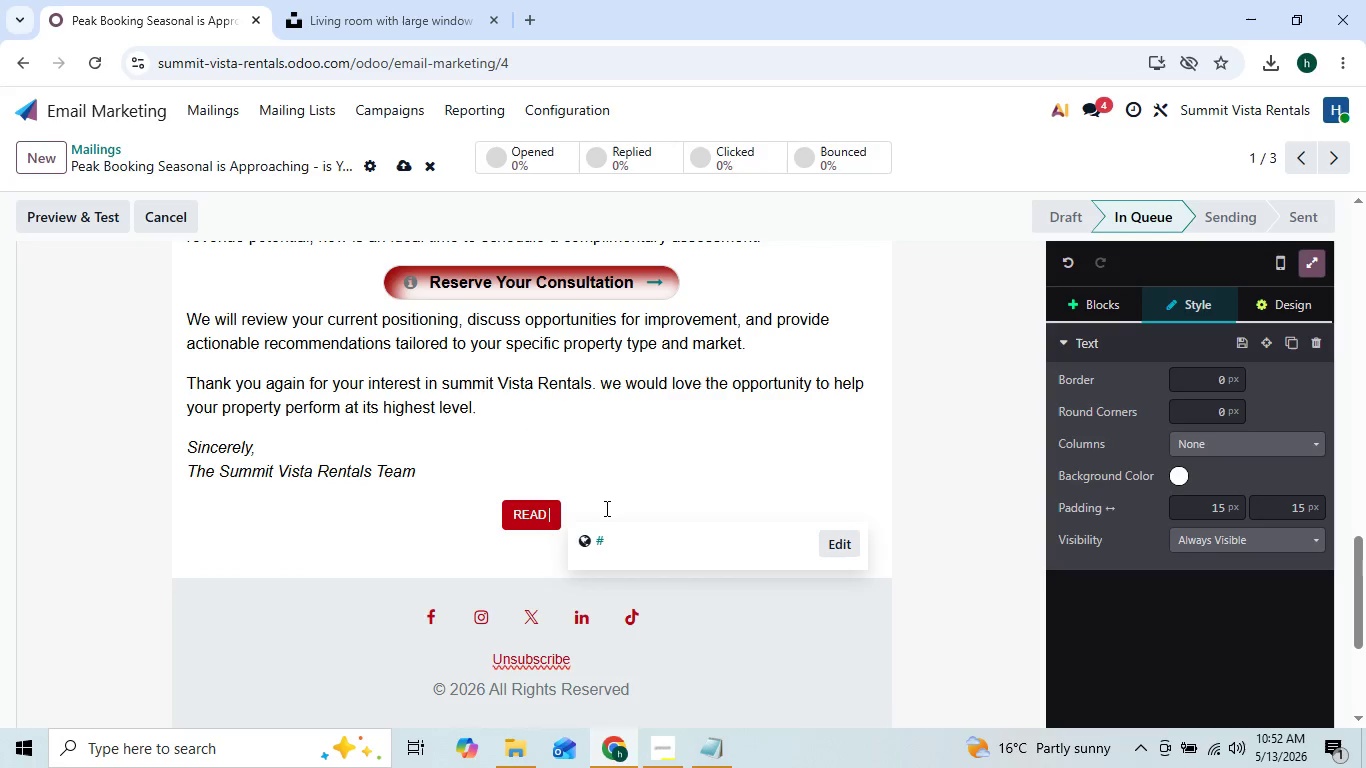 
key(Backspace)
 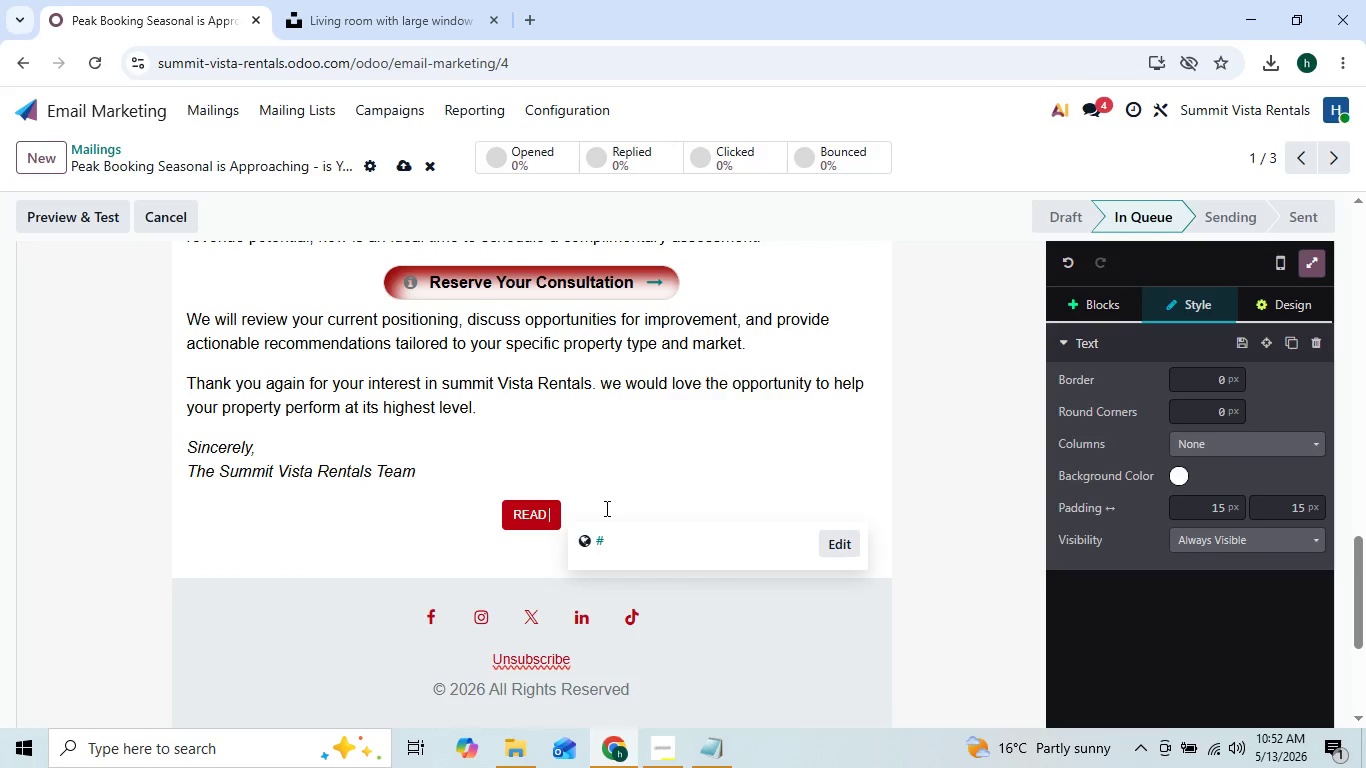 
key(Backspace)
 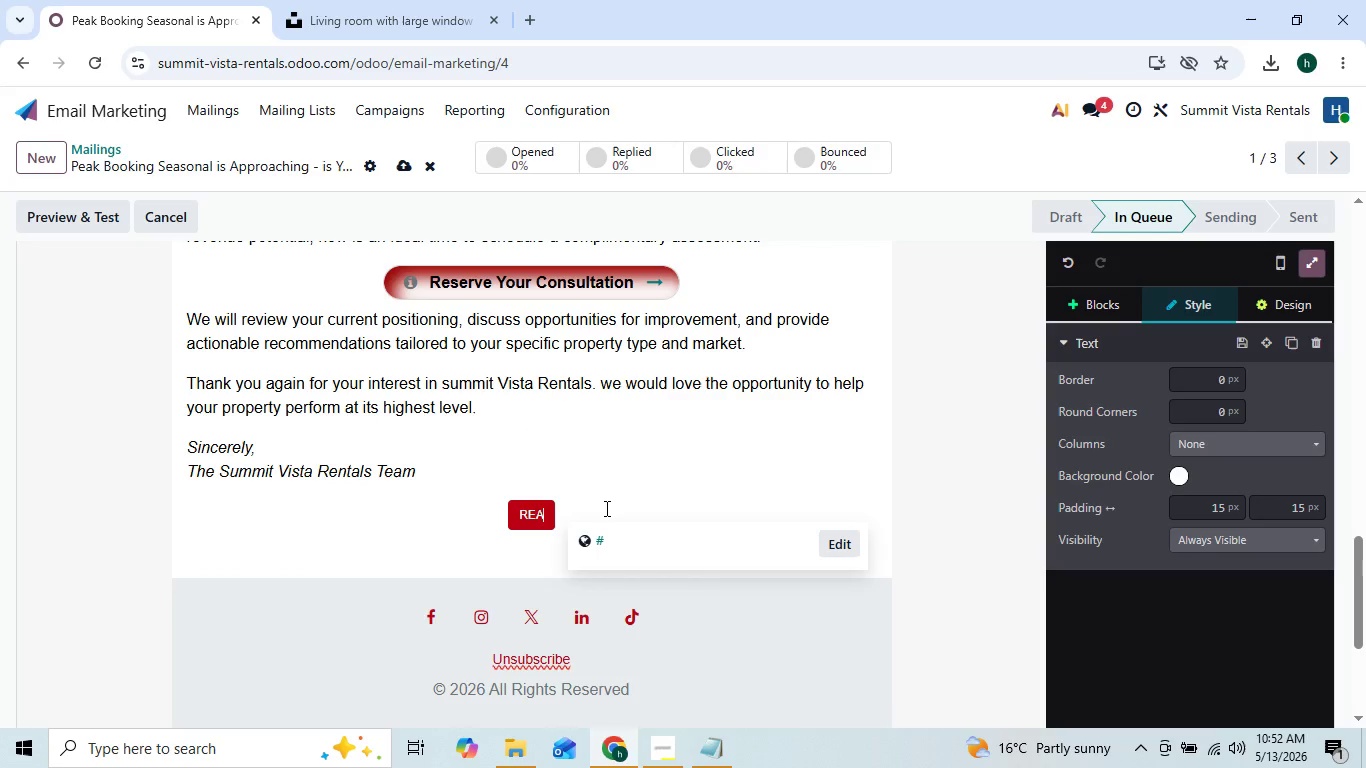 
key(Backspace)
 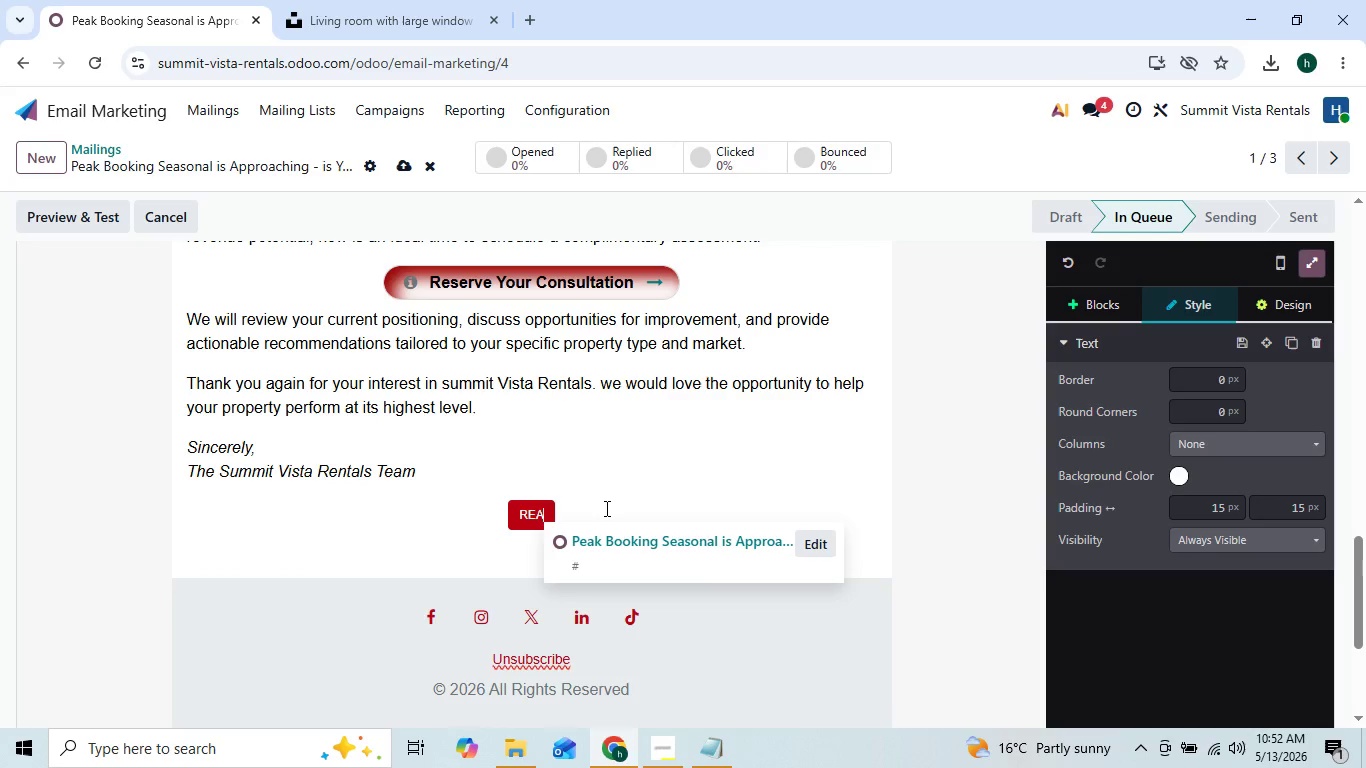 
key(Backspace)
 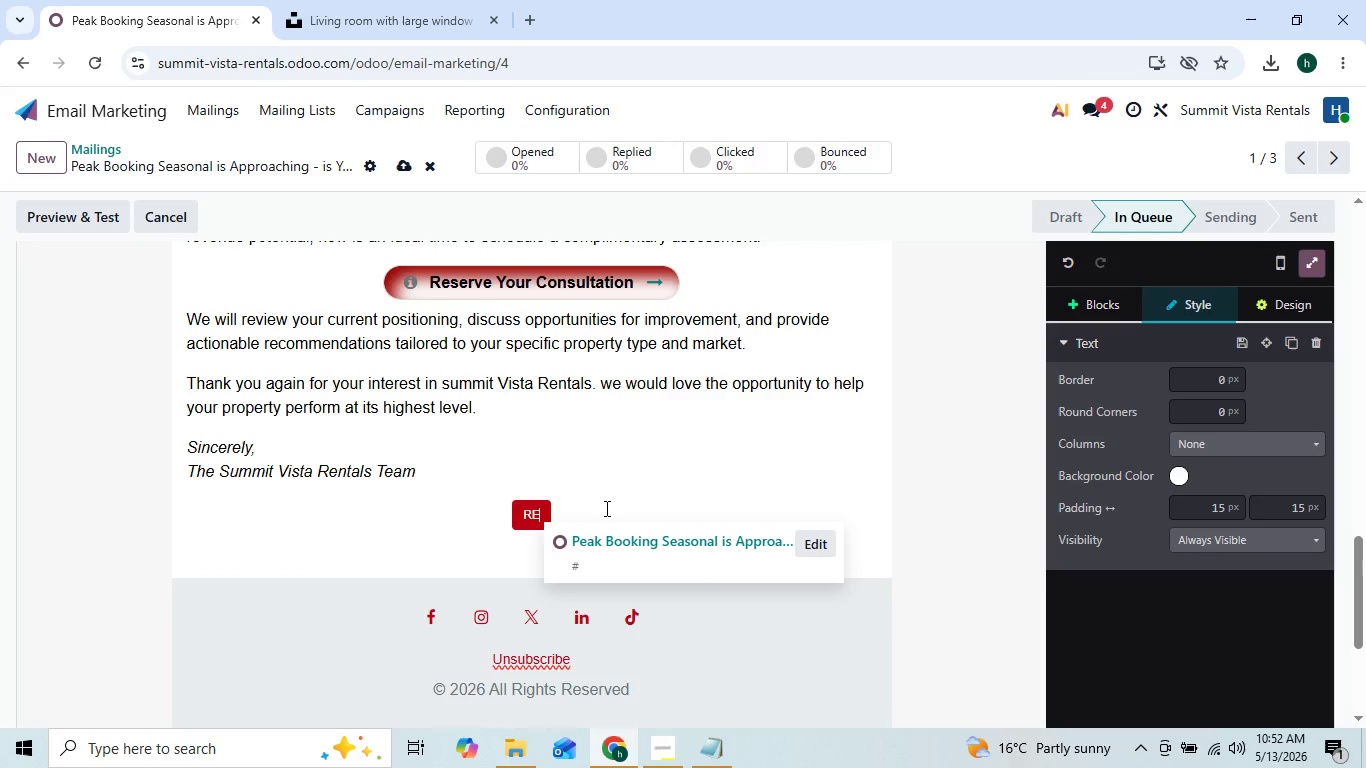 
key(Backspace)
 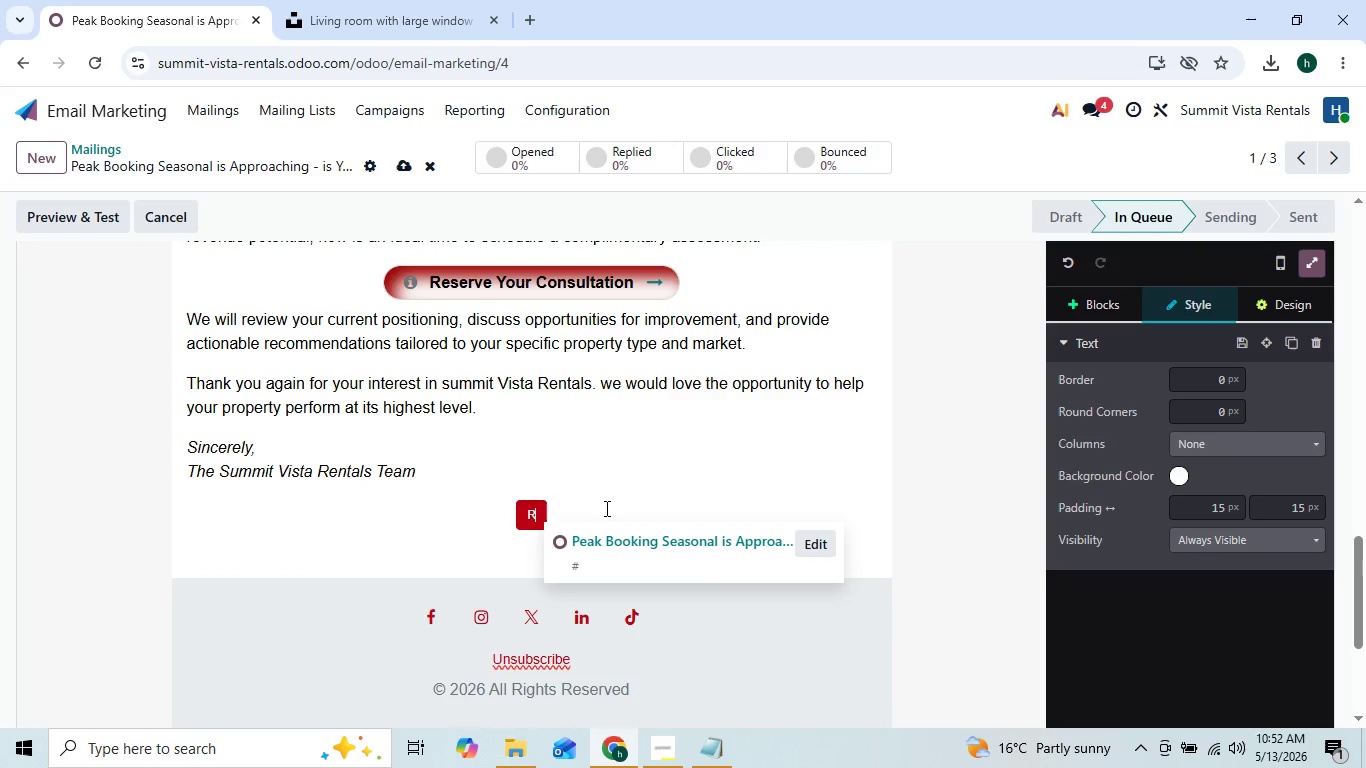 
key(Backspace)
 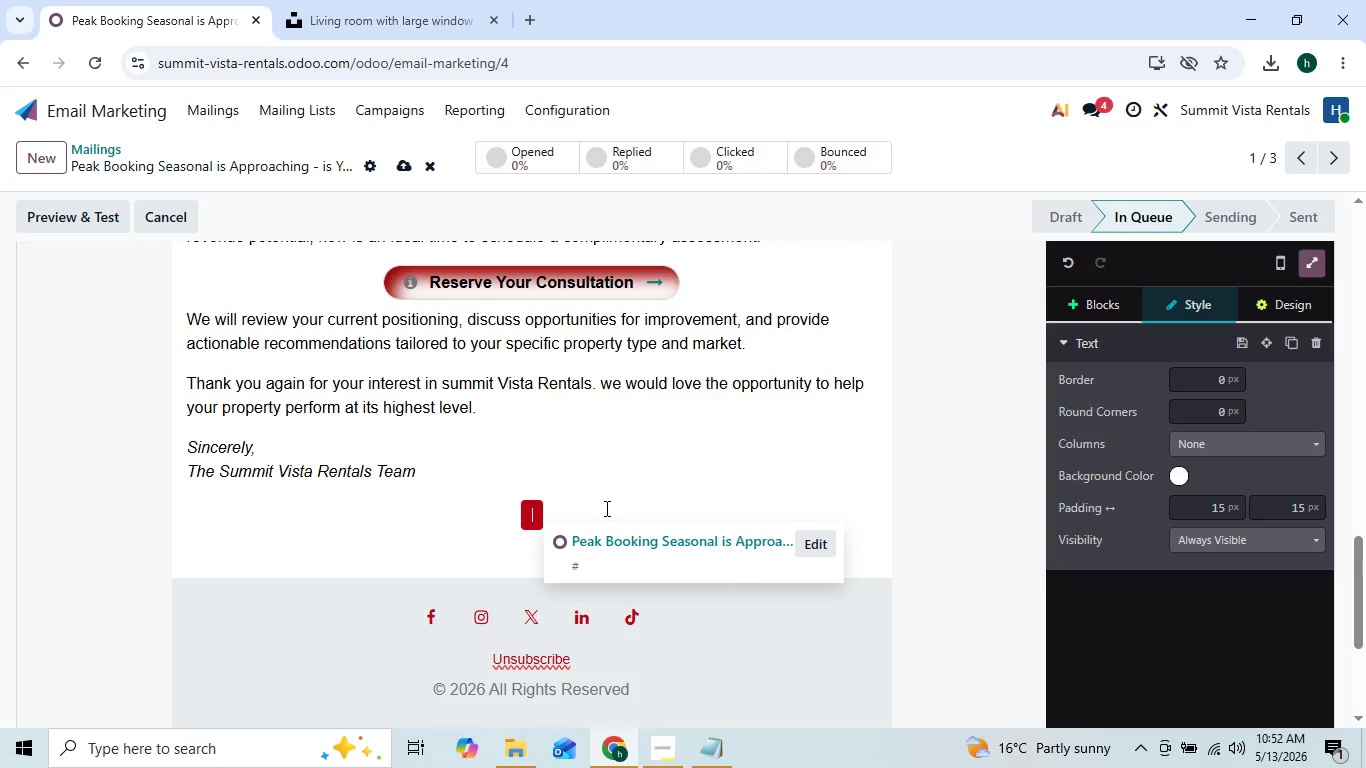 
key(Backspace)
 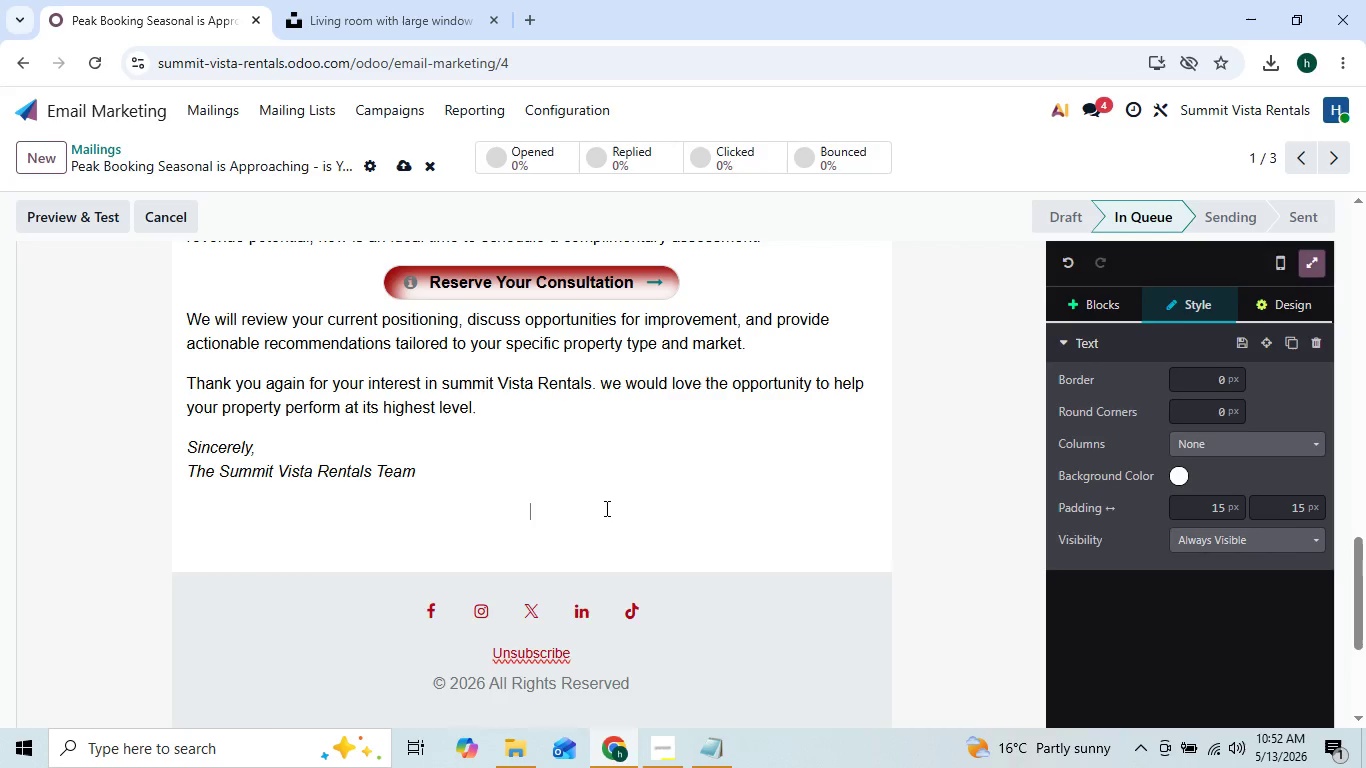 
key(Backspace)
 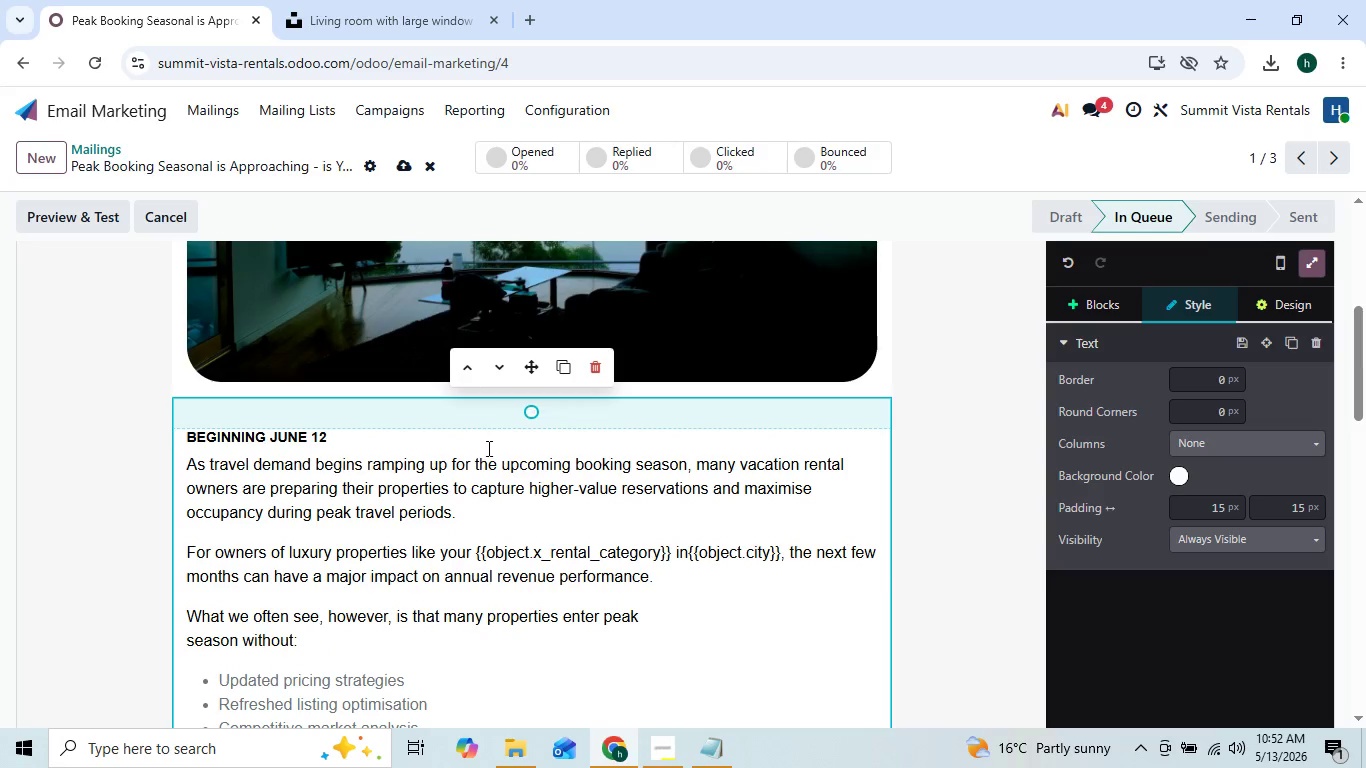 
wait(6.23)
 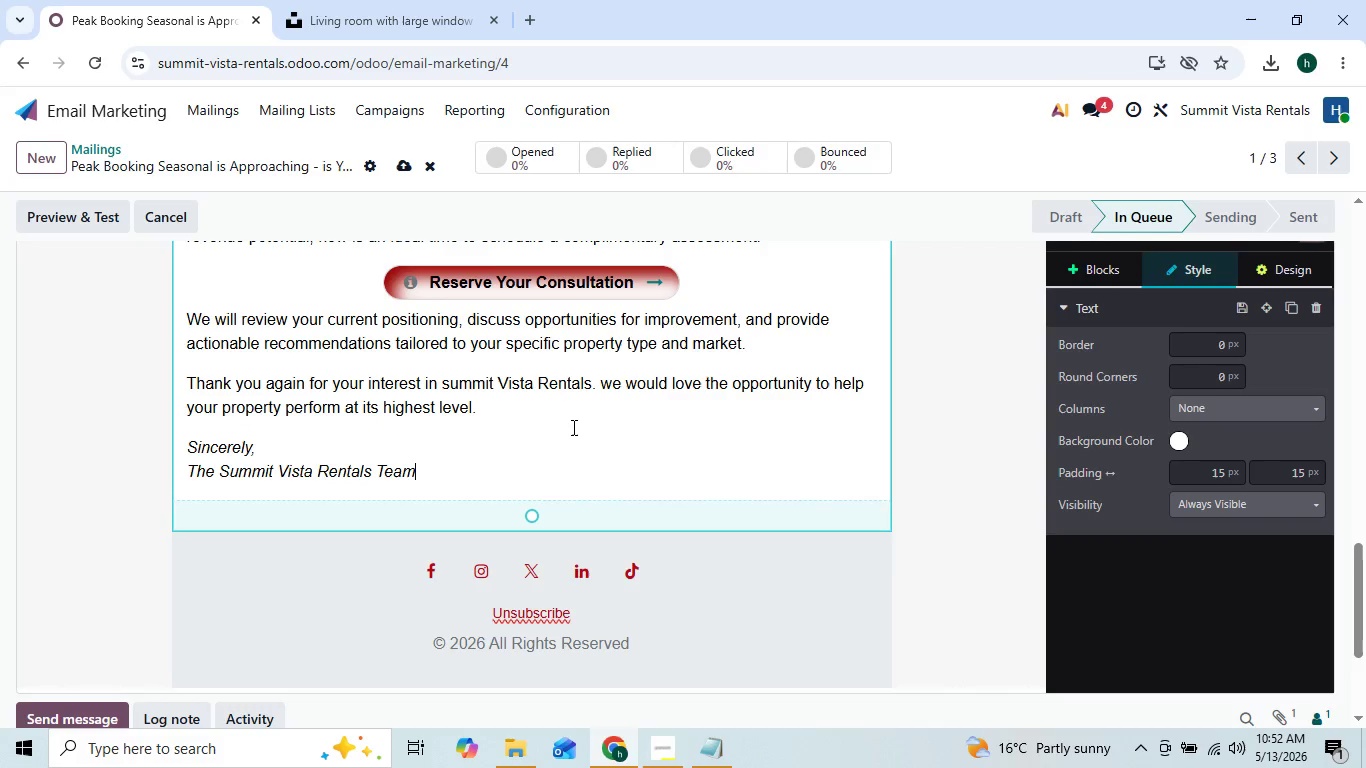 
left_click([371, 443])
 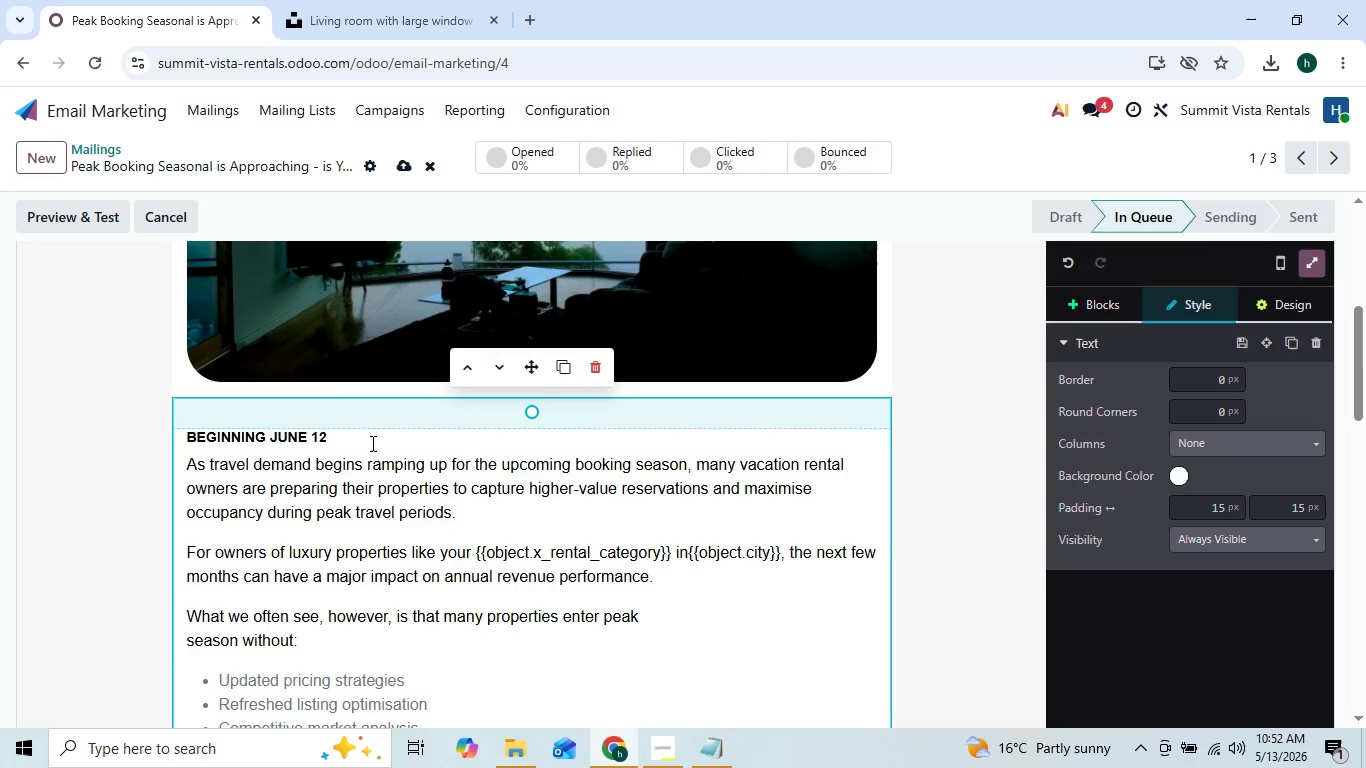 
hold_key(key=Backspace, duration=0.72)
 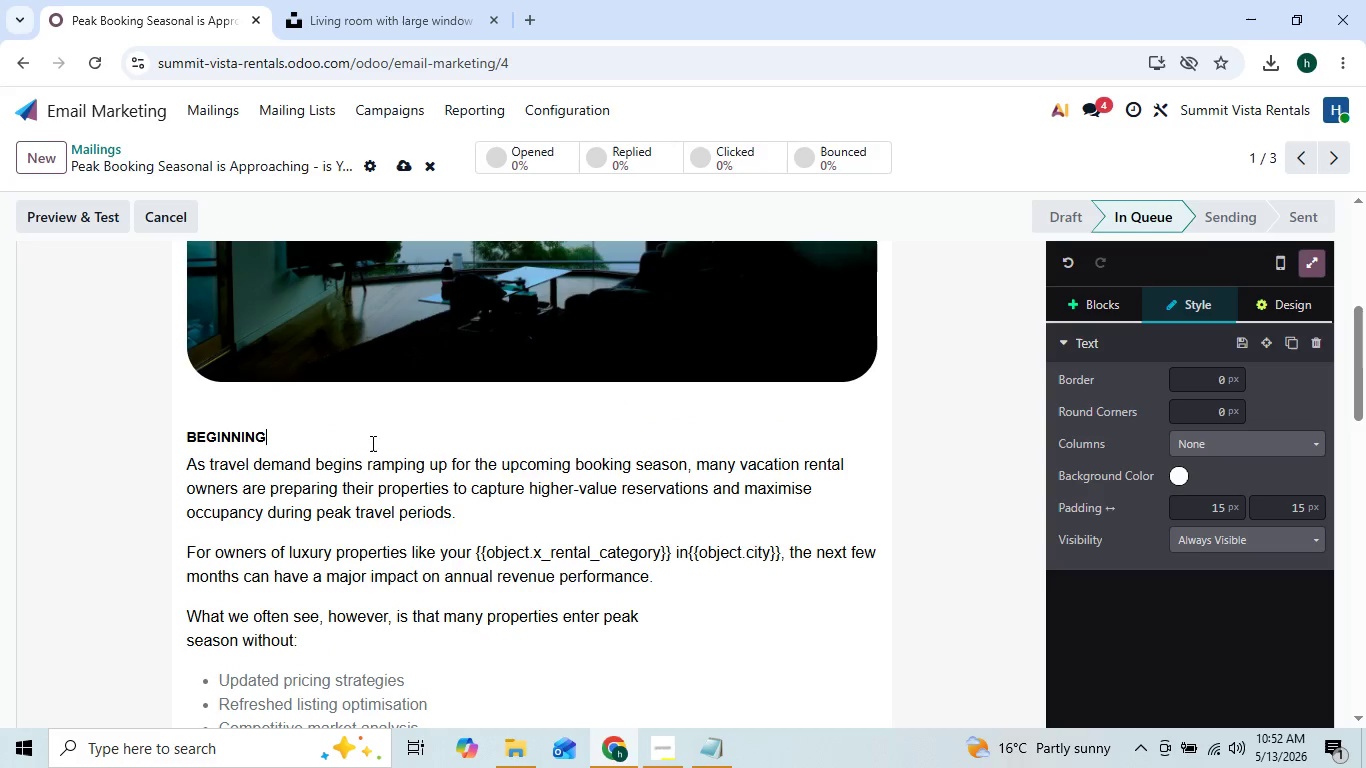 
key(Backspace)
key(Backspace)
key(Backspace)
key(Backspace)
key(Backspace)
key(Backspace)
key(Backspace)
key(Backspace)
type(Dear O)
key(Backspace)
type({obect.name)
 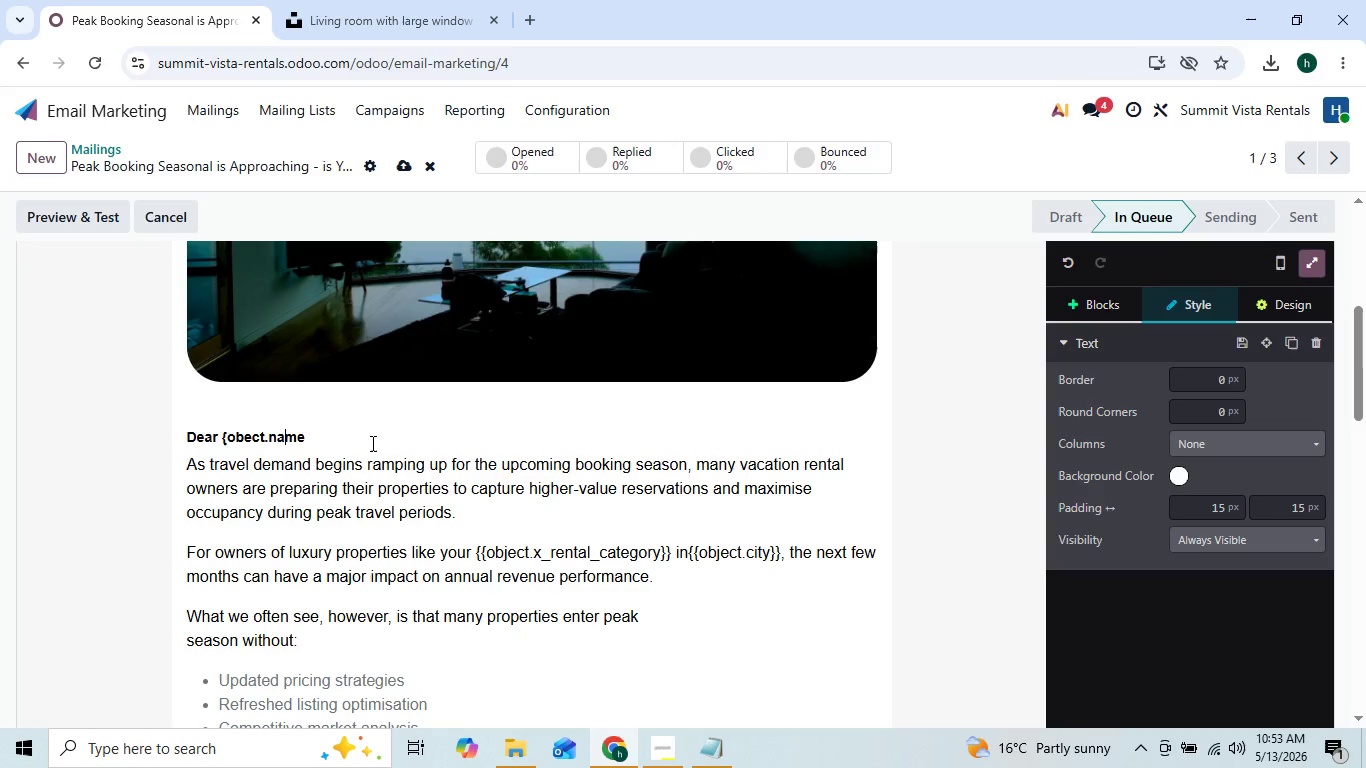 
 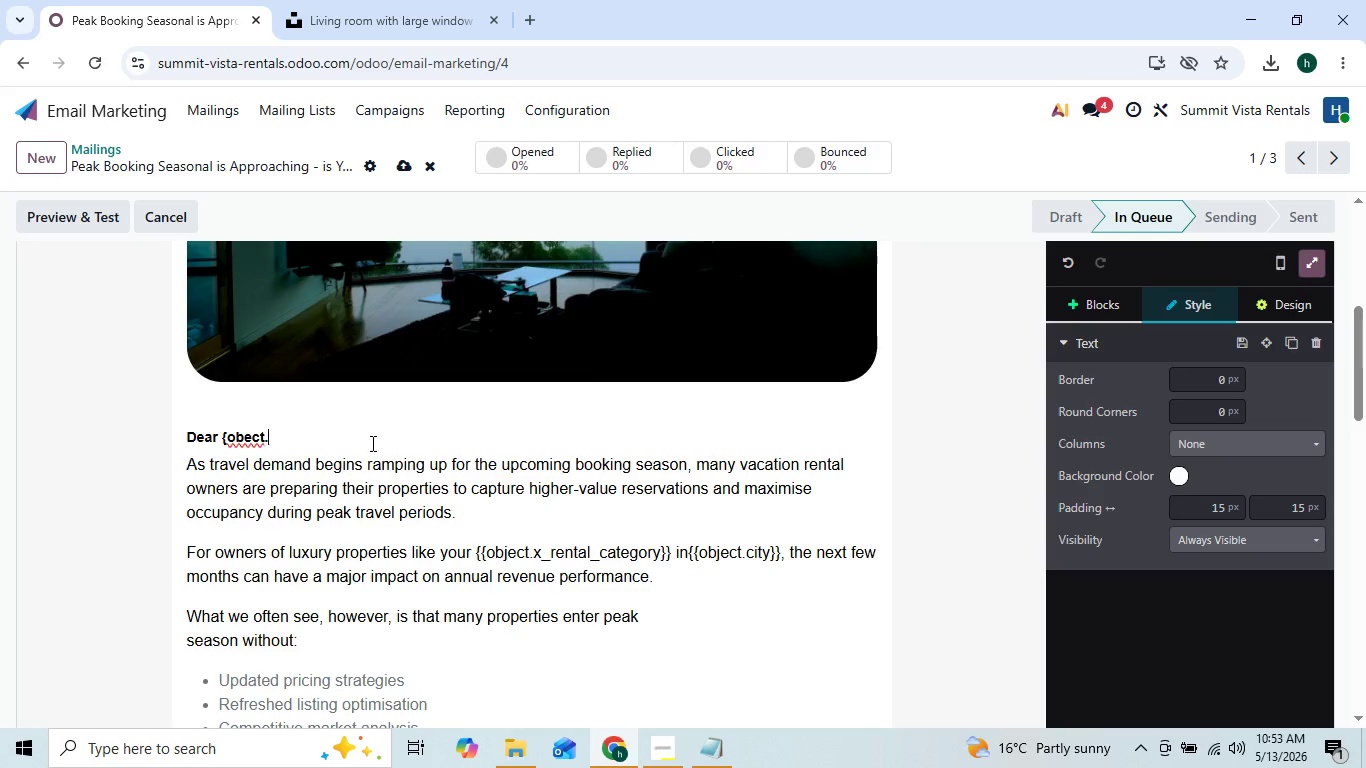 
key(ArrowLeft)
 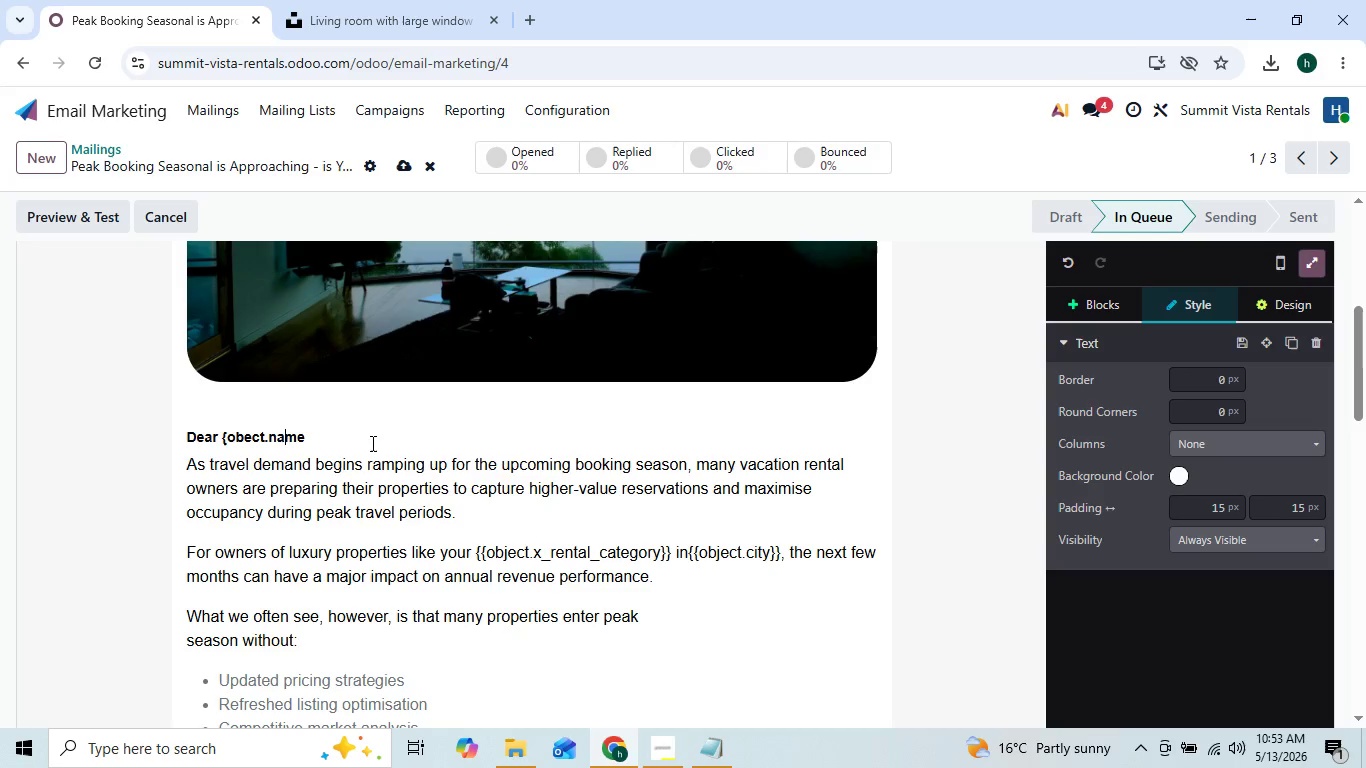 
key(ArrowLeft)
 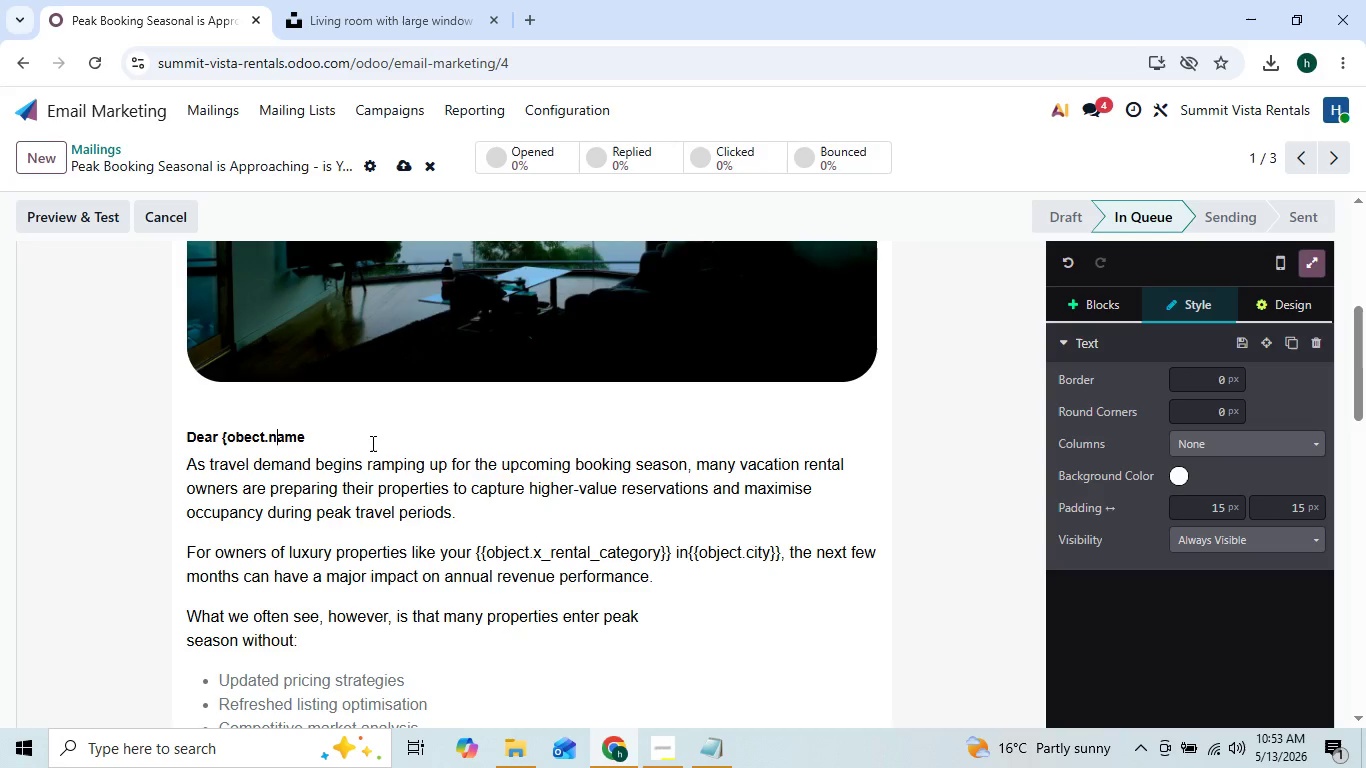 
key(ArrowLeft)
 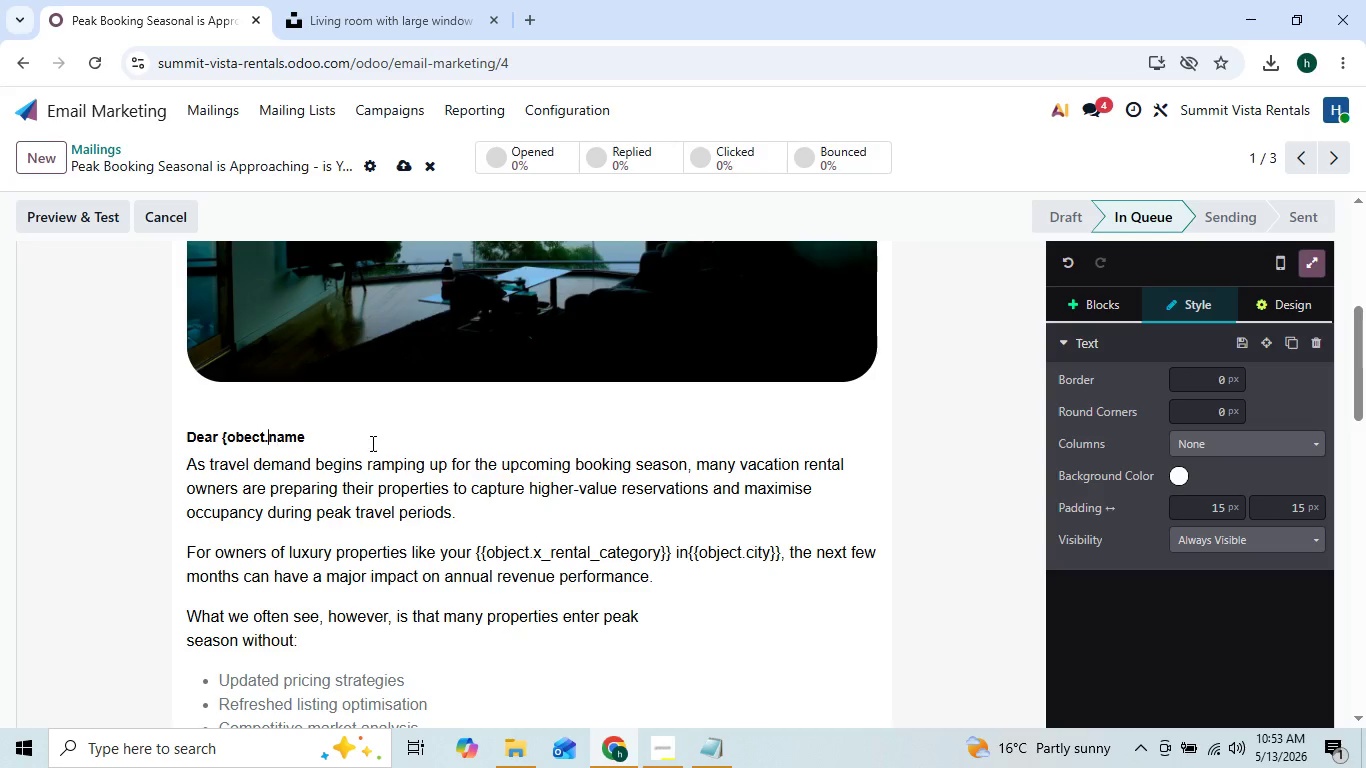 
key(ArrowLeft)
 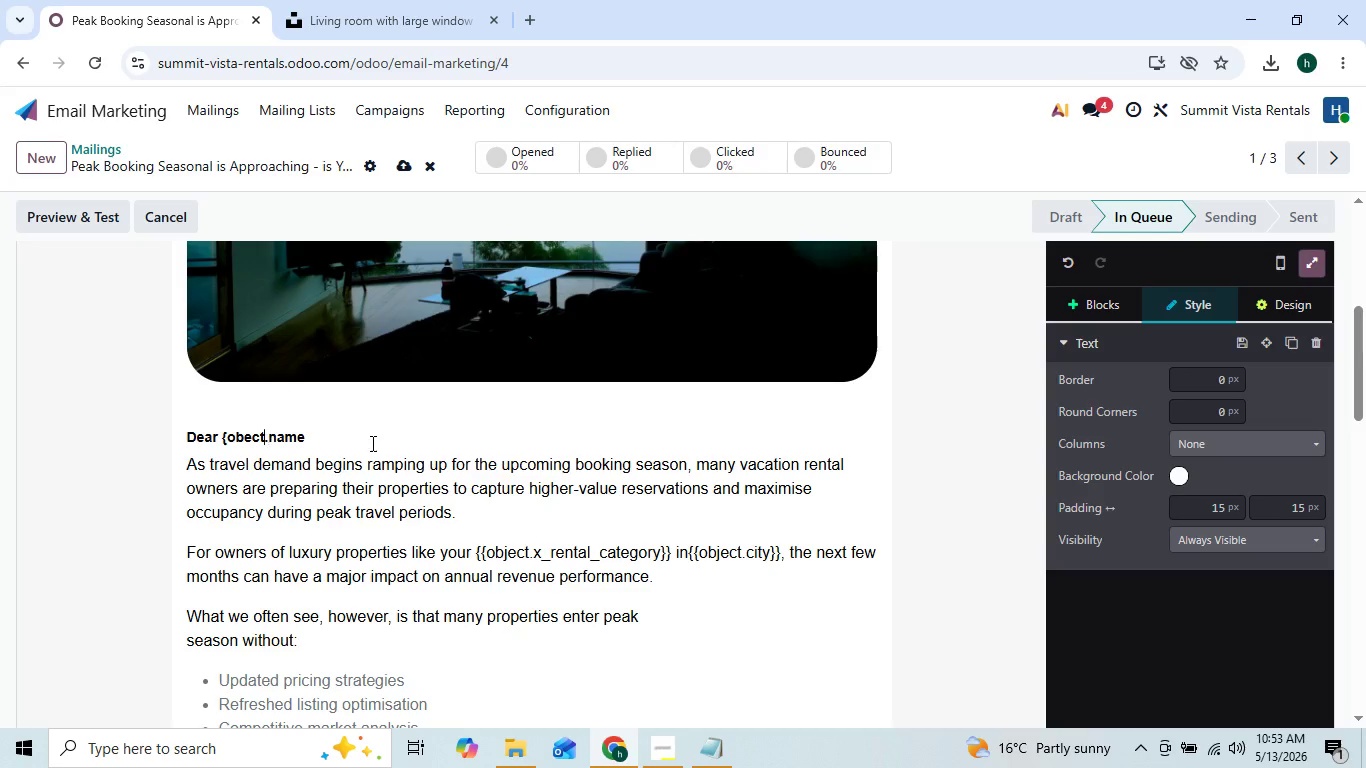 
key(ArrowLeft)
 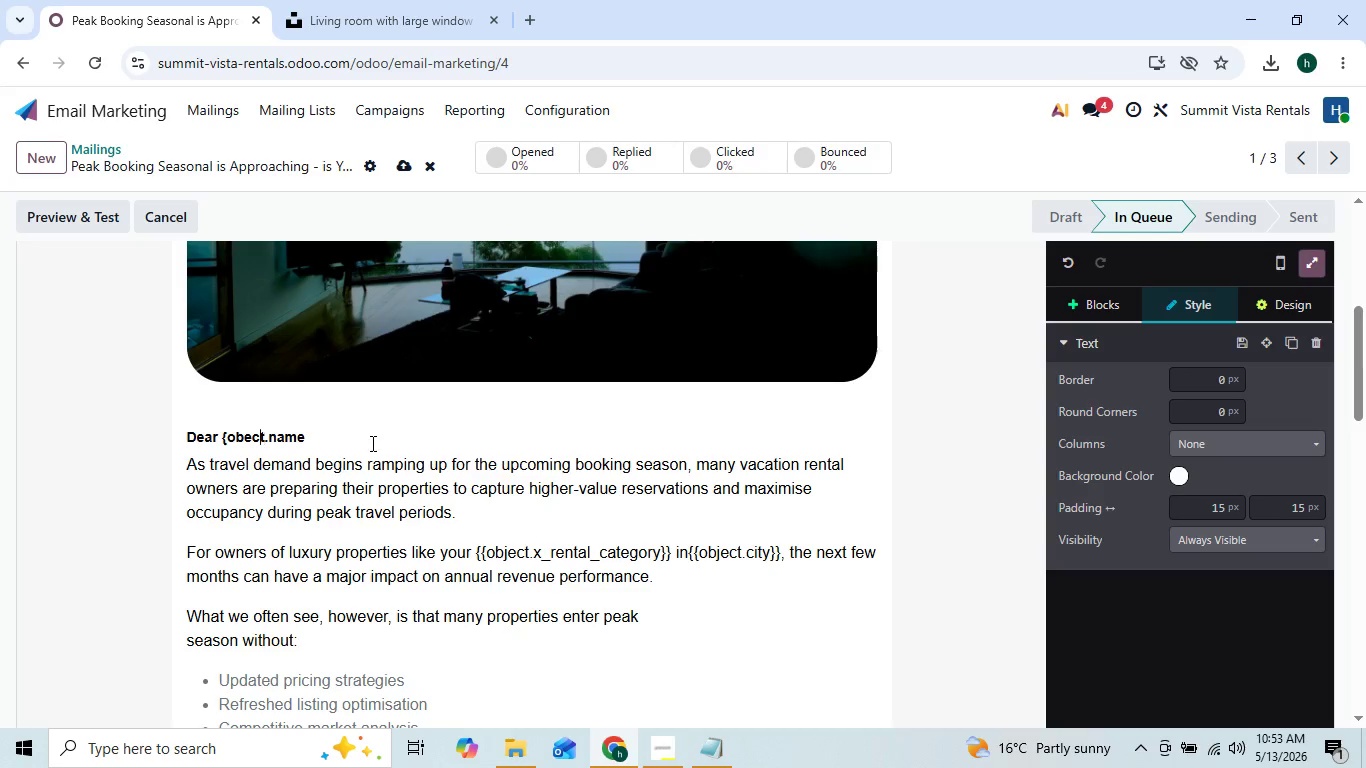 
key(ArrowLeft)
 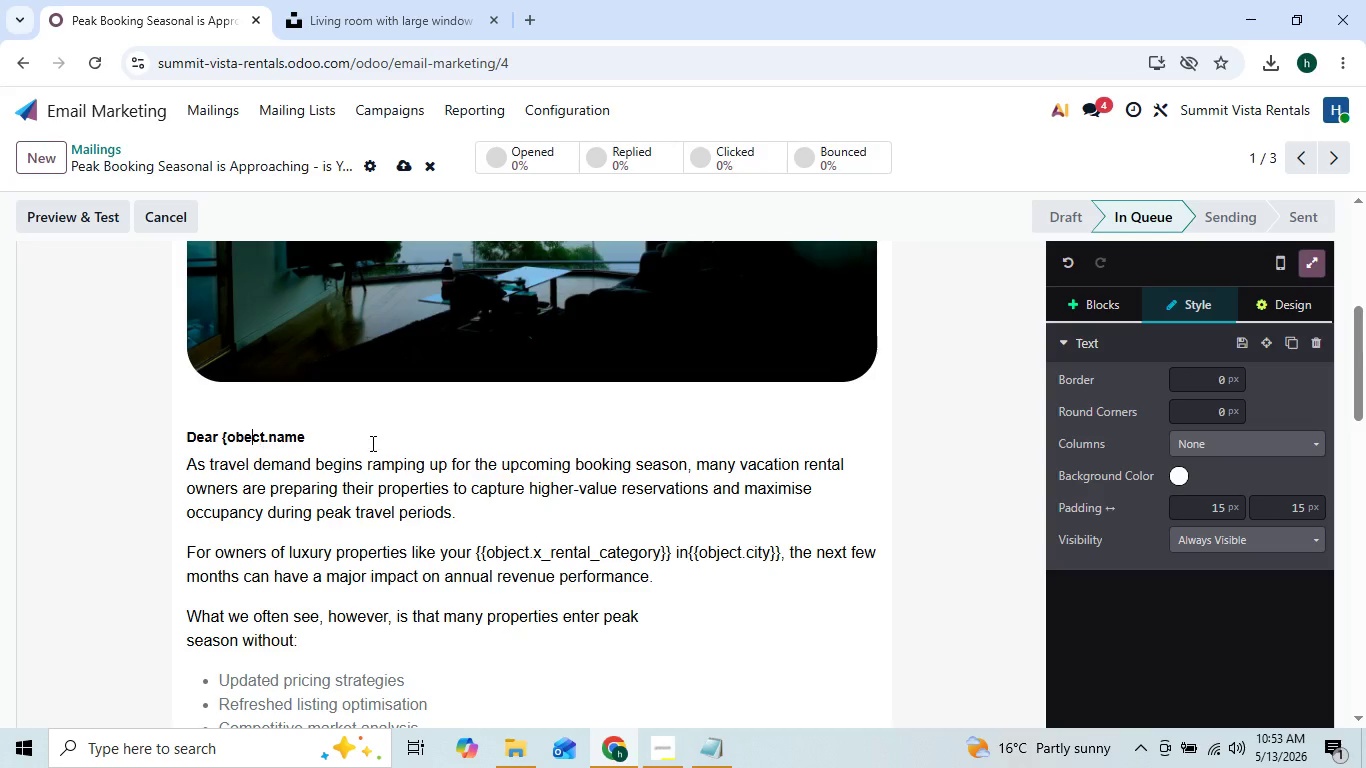 
key(ArrowLeft)
 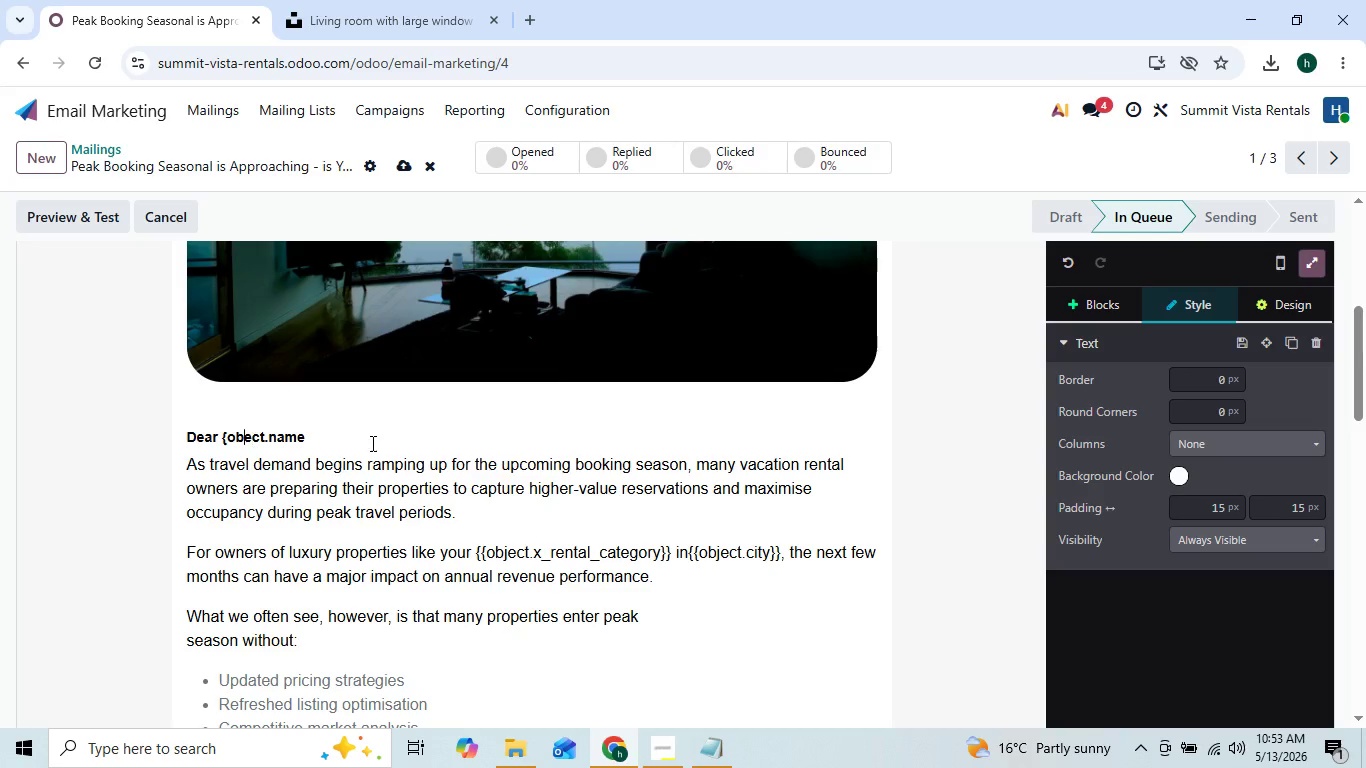 
key(ArrowLeft)
 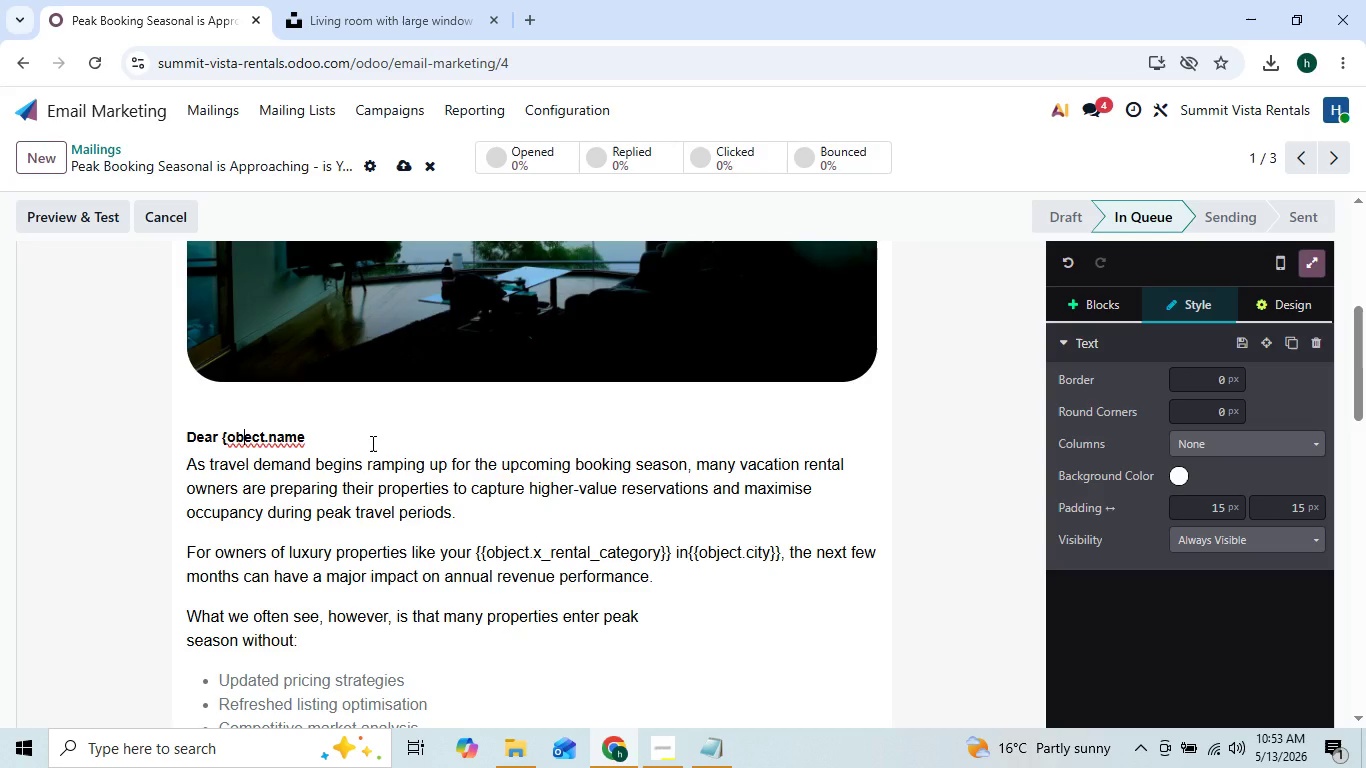 
key(J)
 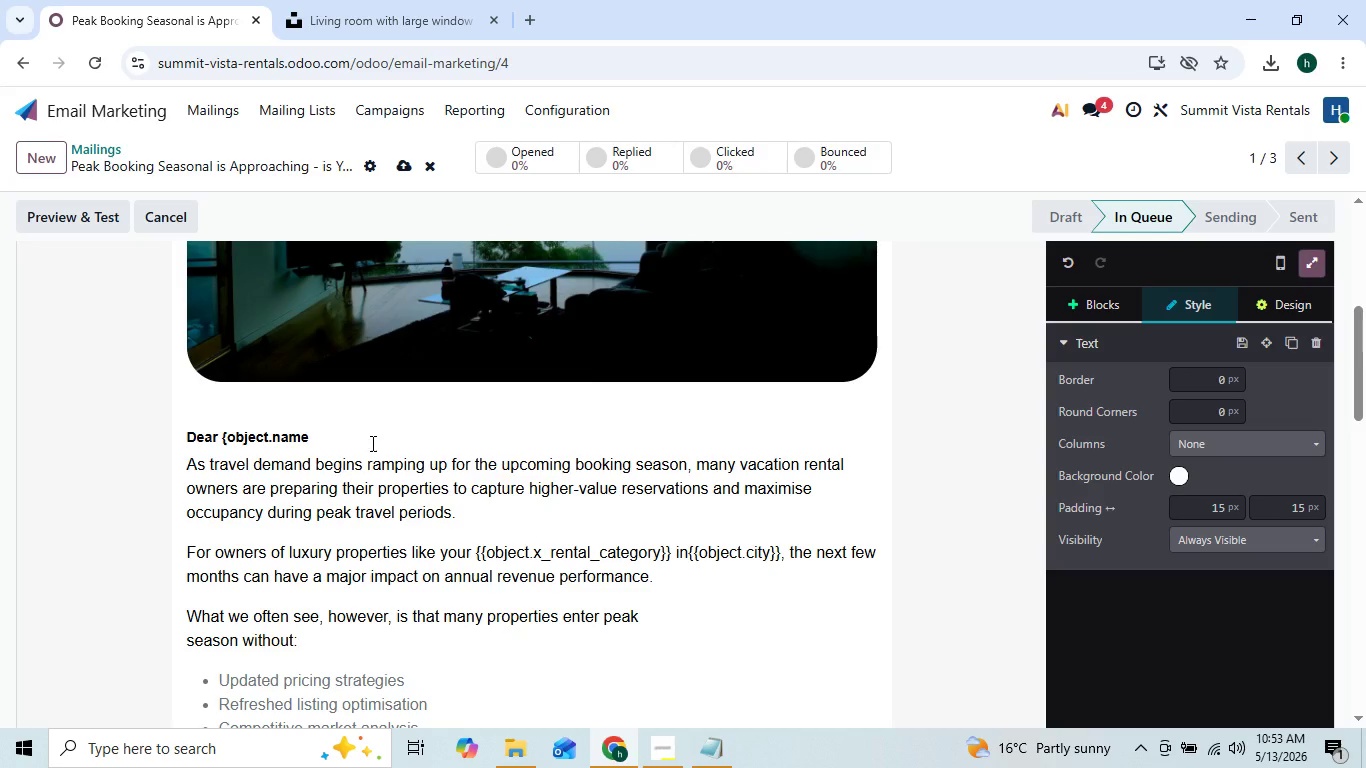 
key(ArrowRight)
 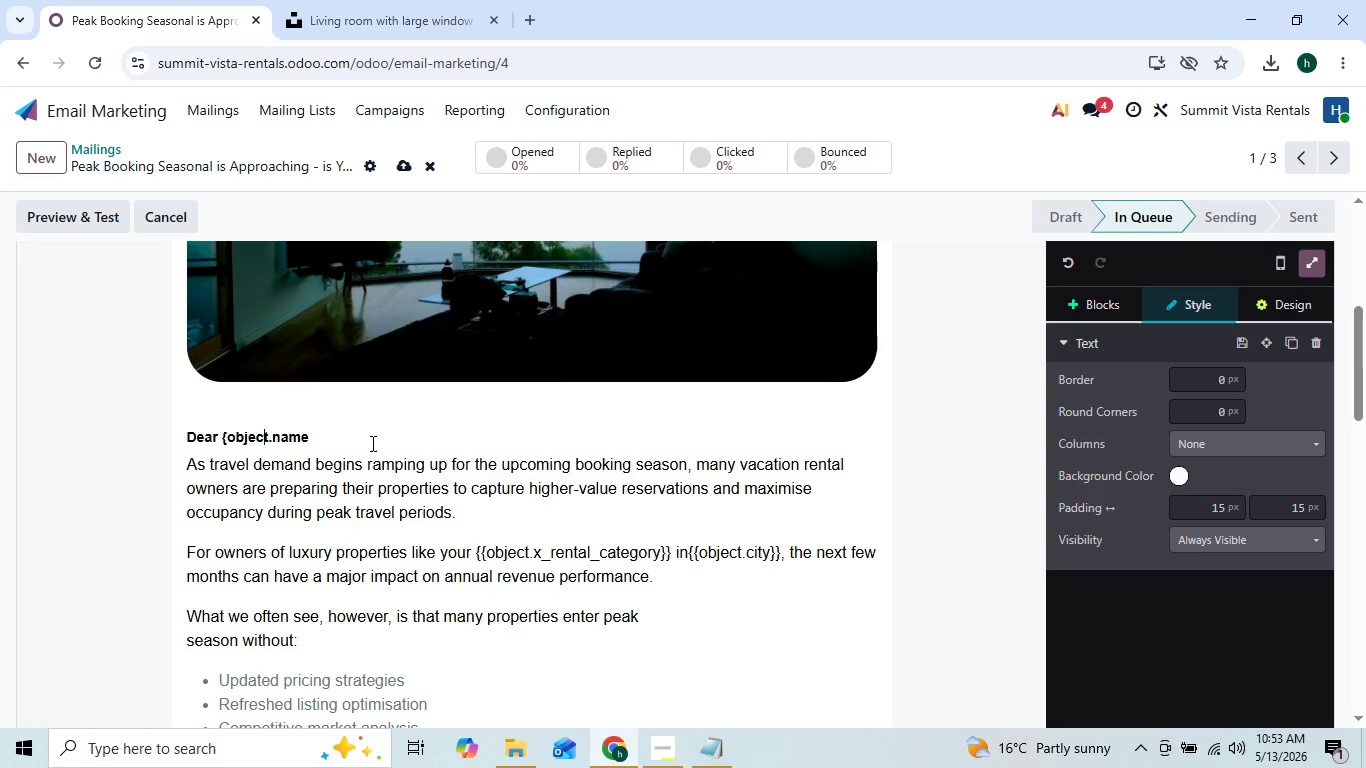 
key(ArrowRight)
 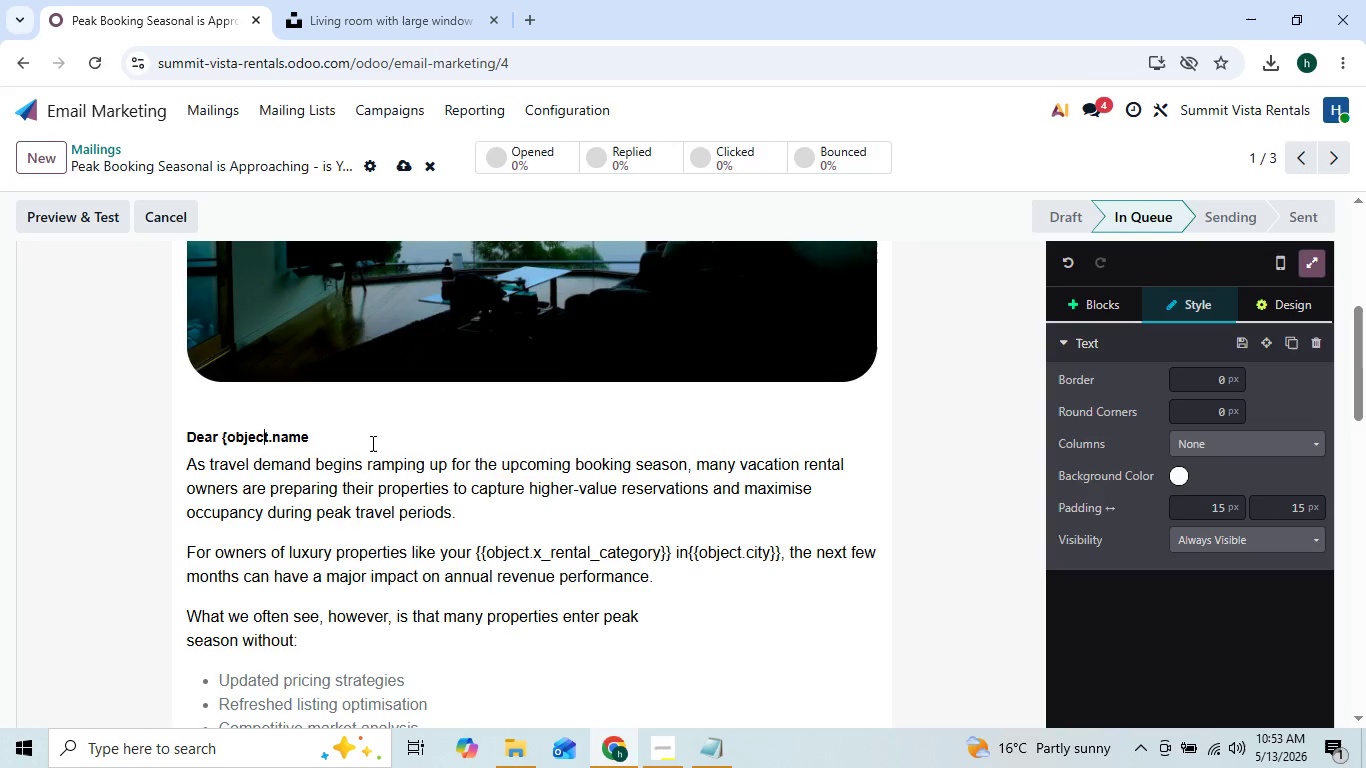 
key(ArrowRight)
 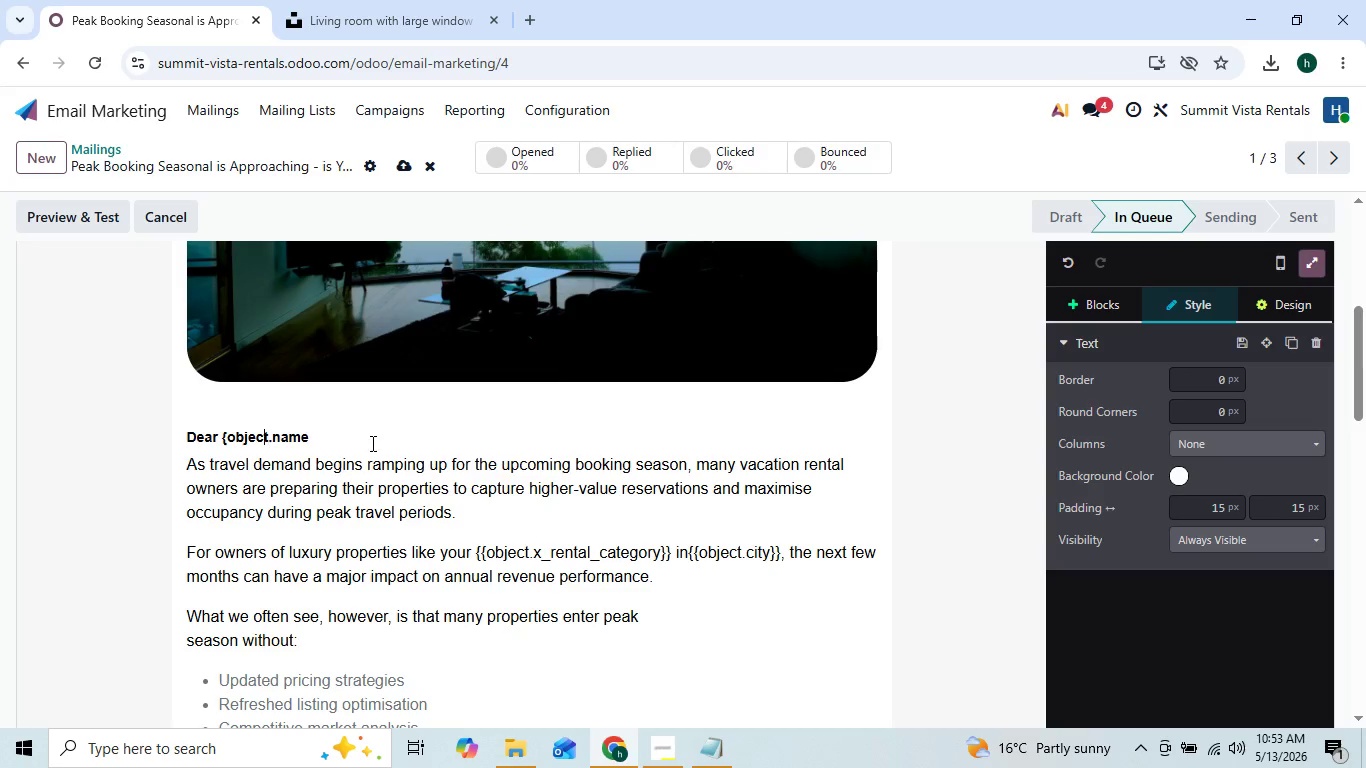 
key(ArrowLeft)
 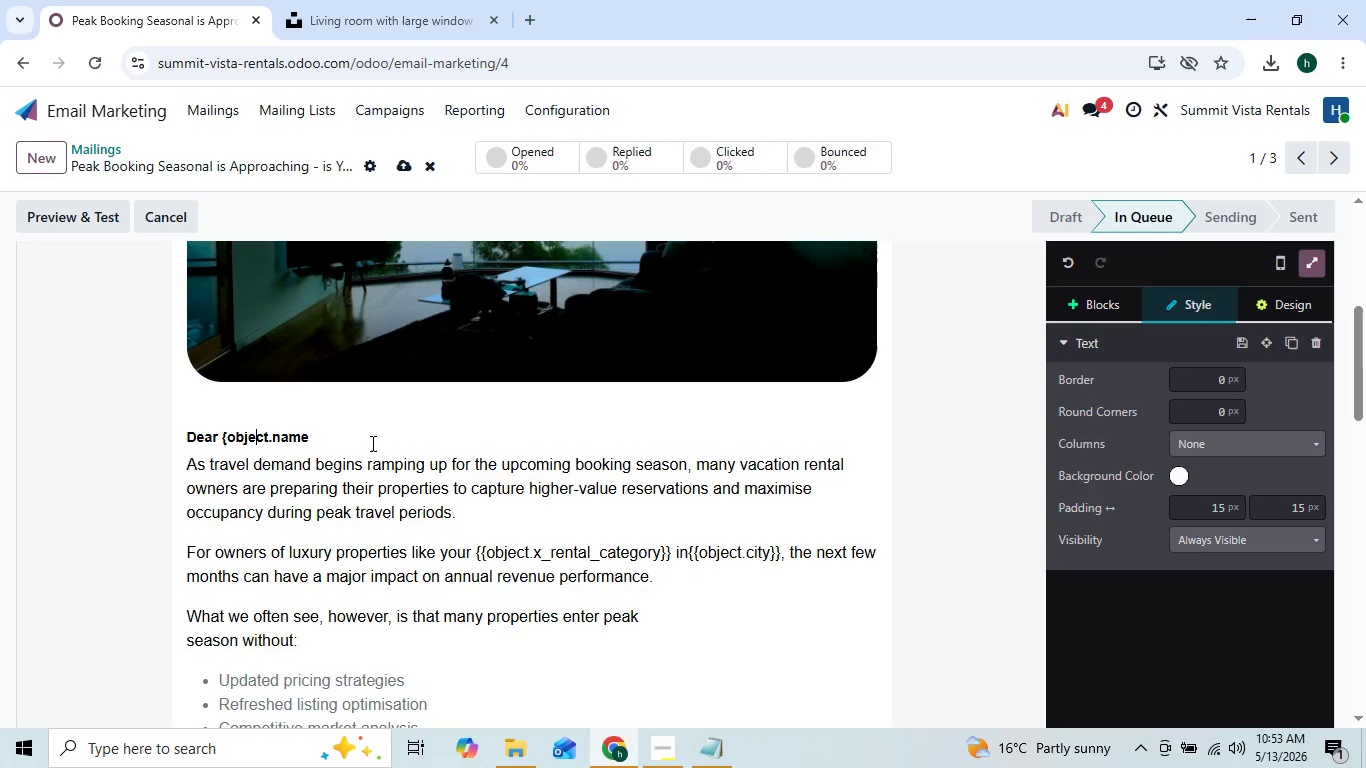 
key(ArrowLeft)
 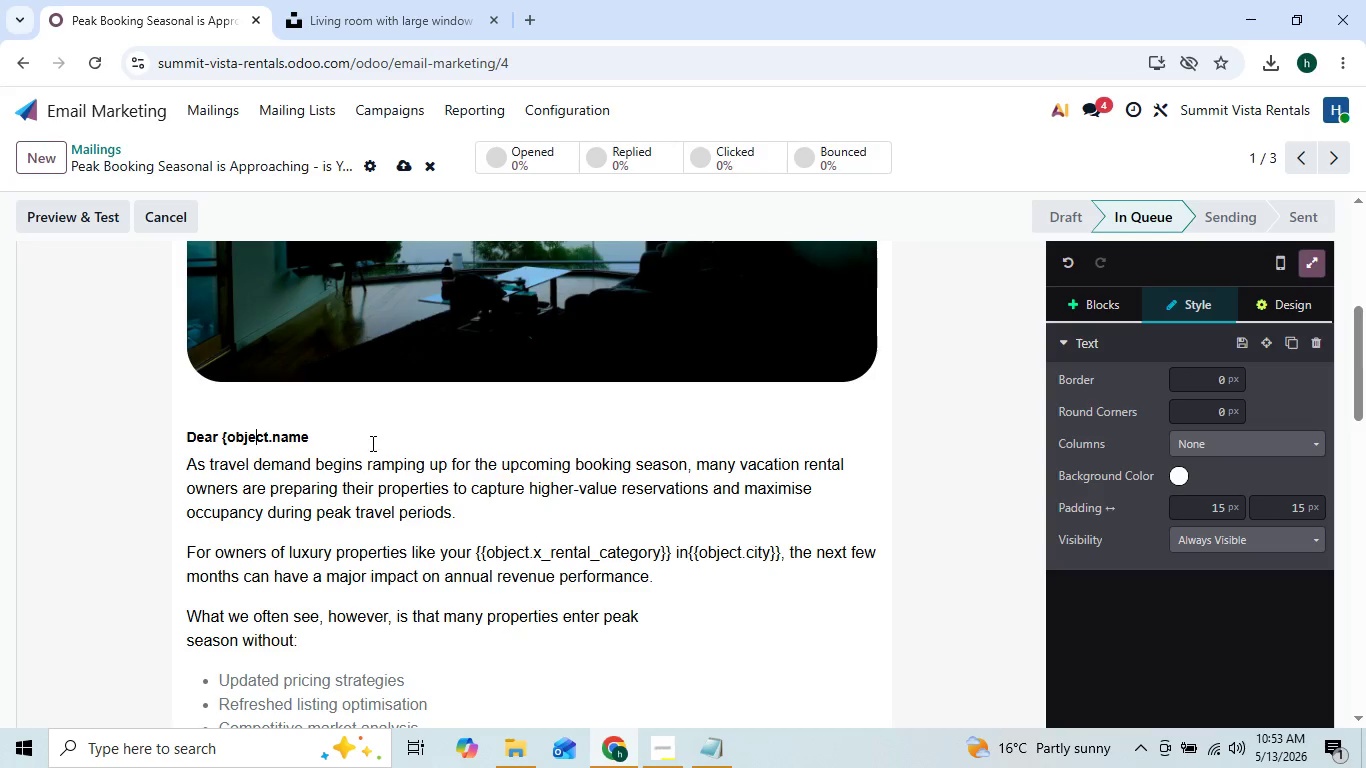 
key(ArrowLeft)
 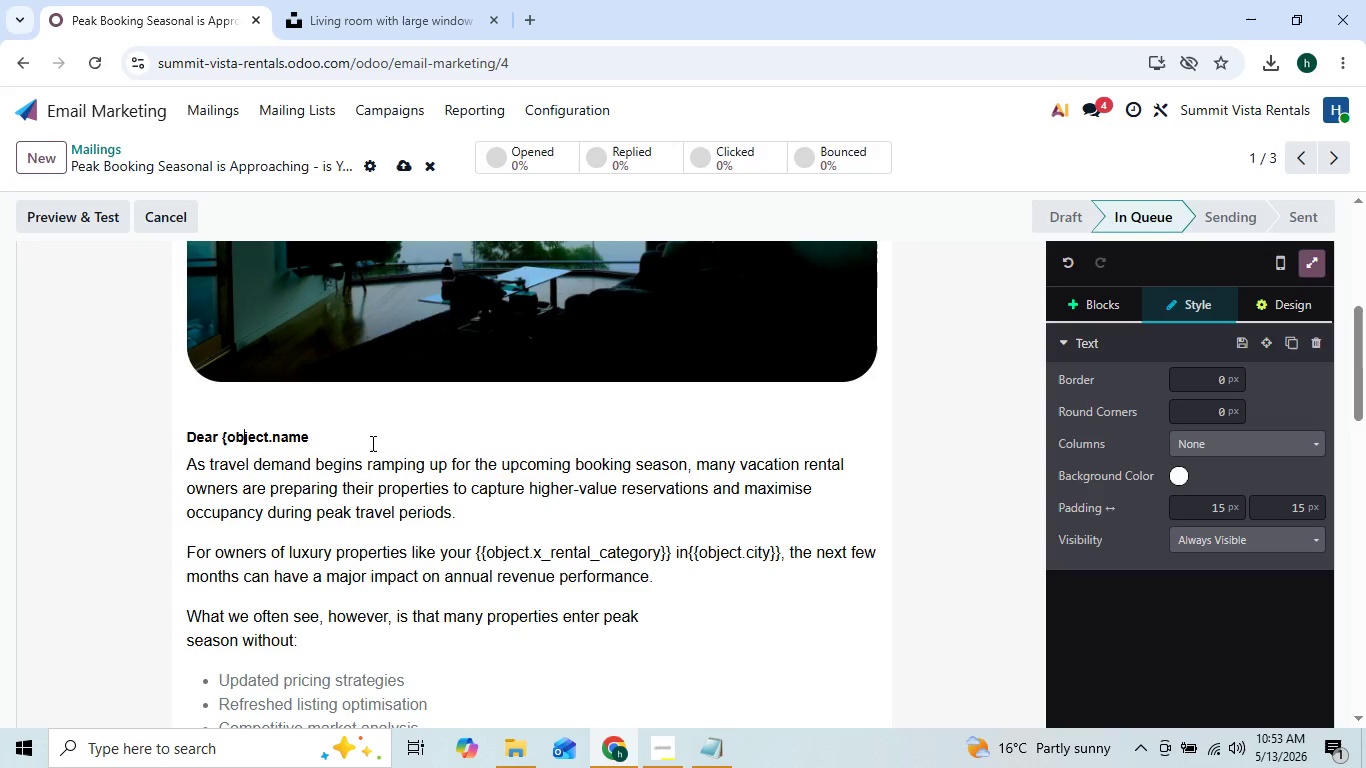 
key(ArrowLeft)
 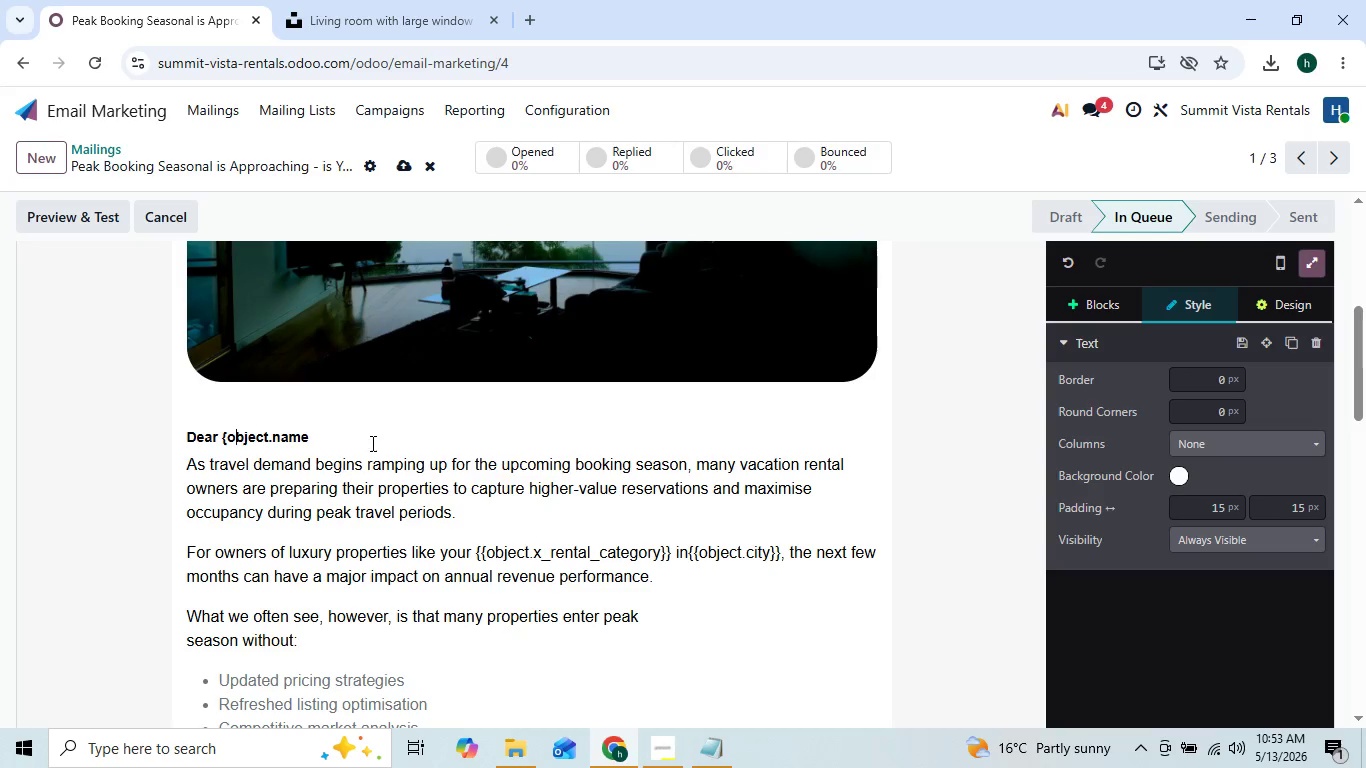 
key(ArrowLeft)
 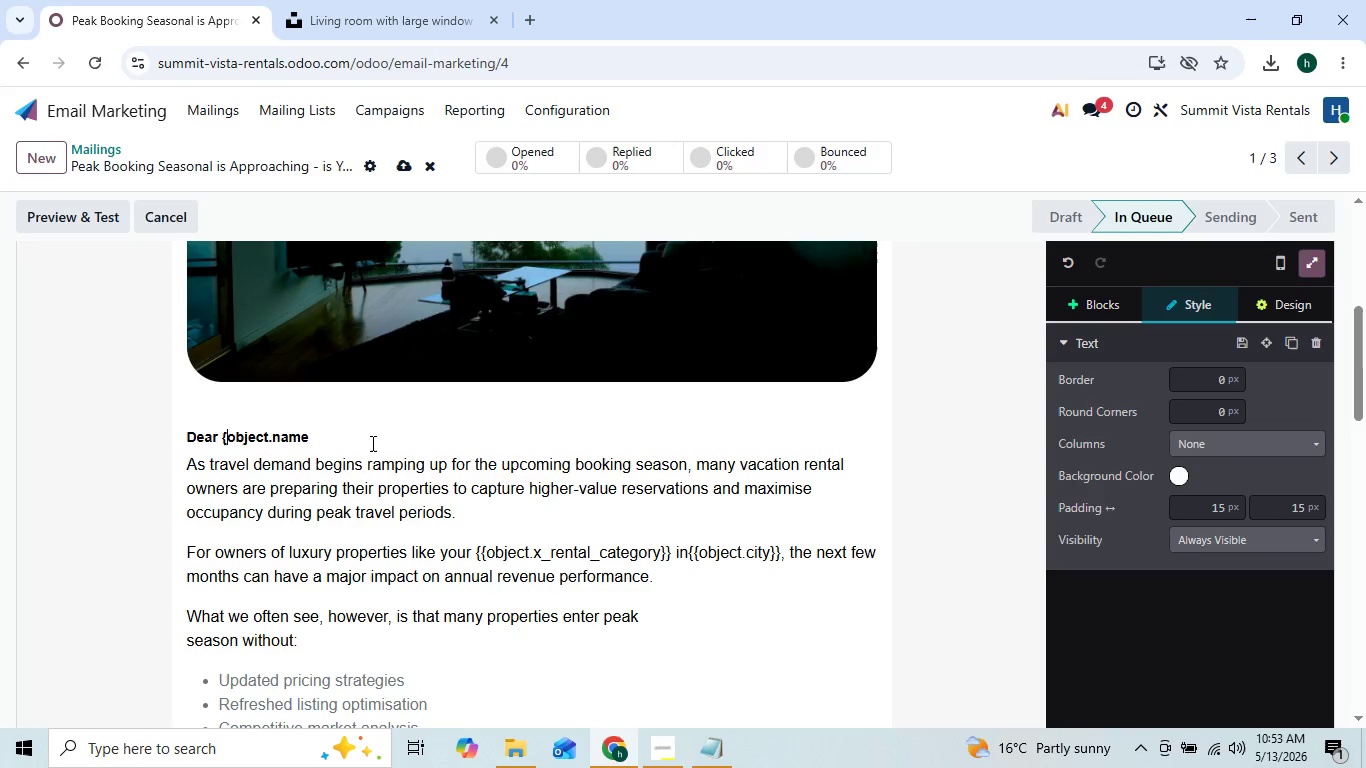 
key(ArrowLeft)
 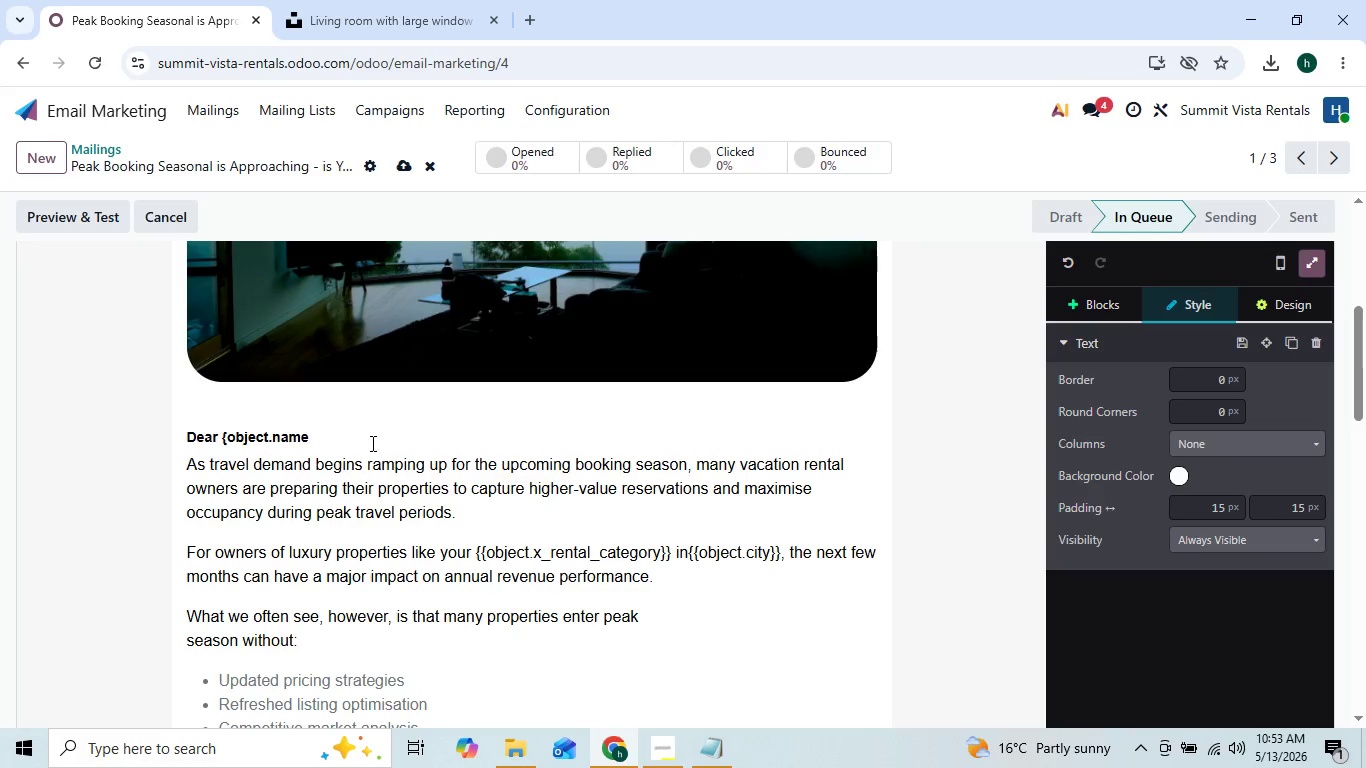 
key(Shift+BracketLeft)
 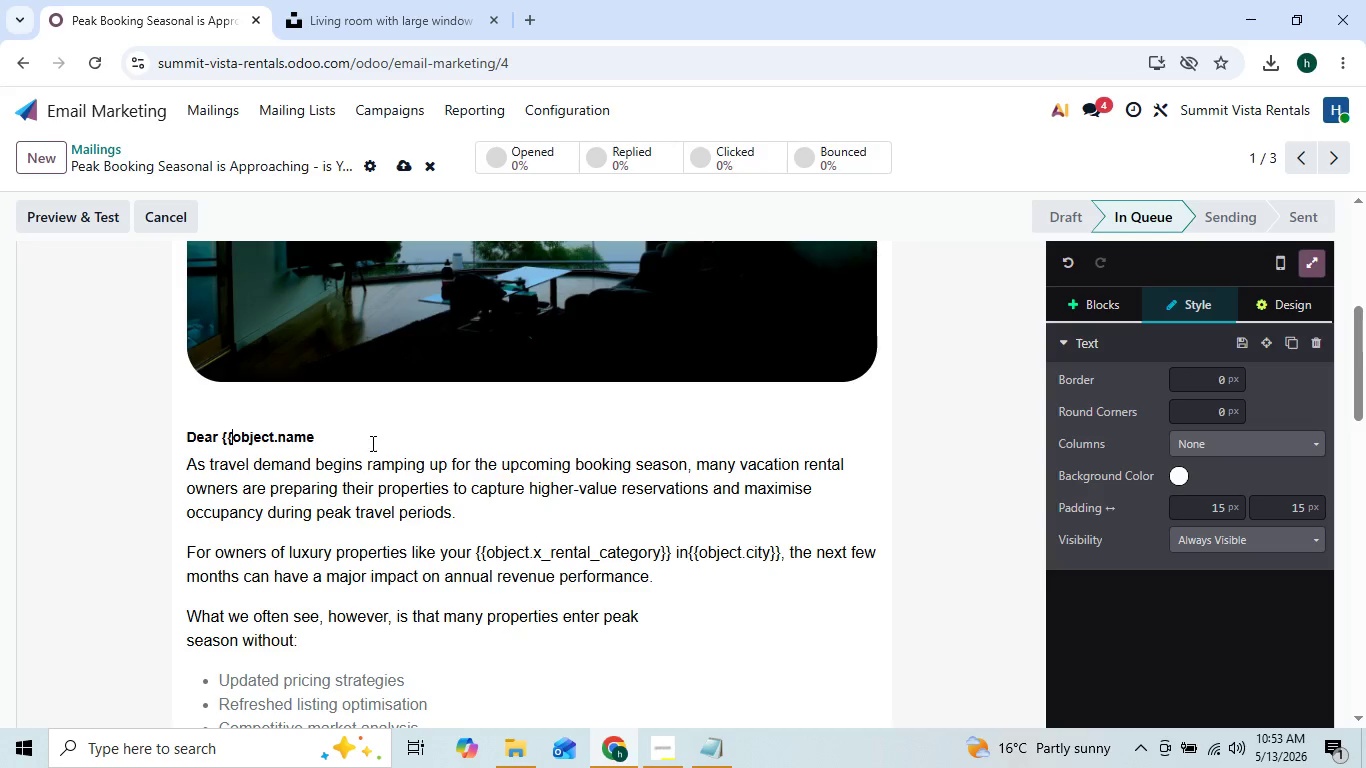 
key(ArrowLeft)
 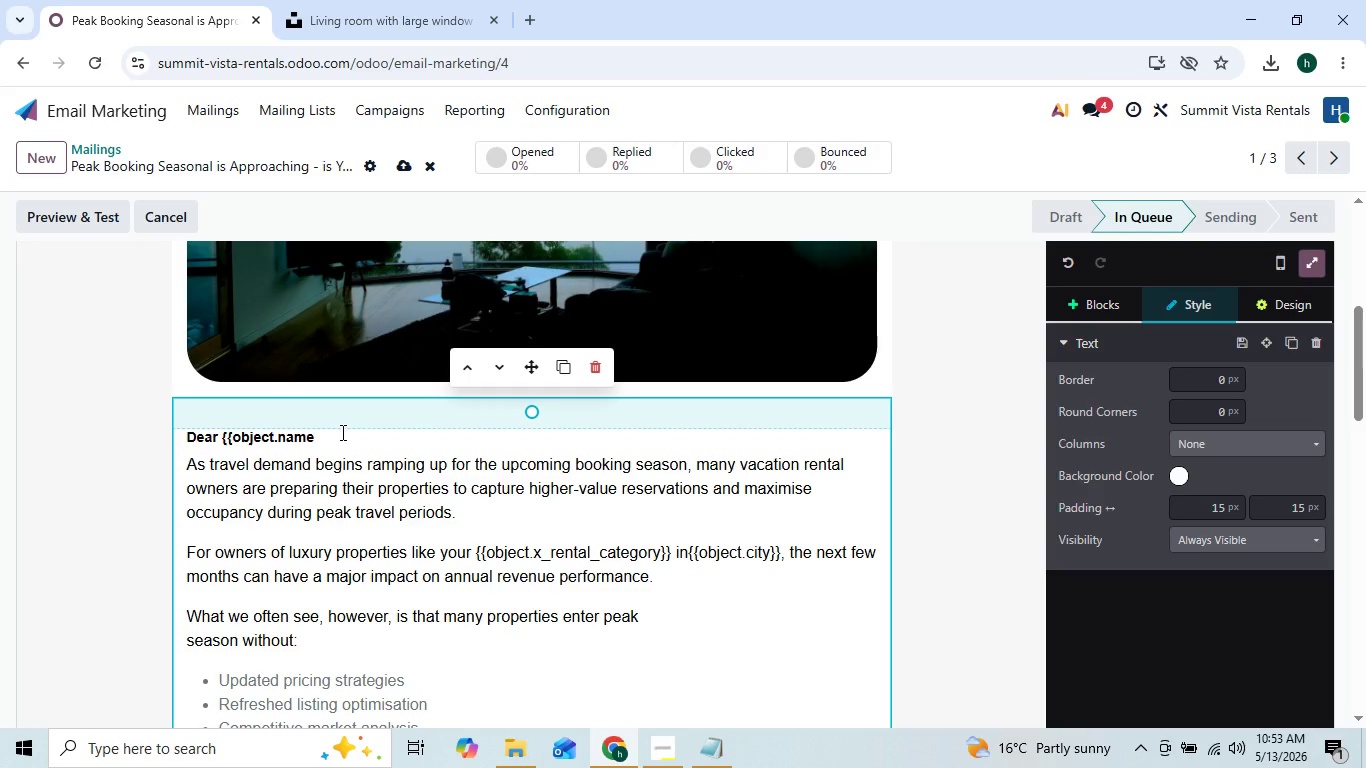 
left_click([326, 437])
 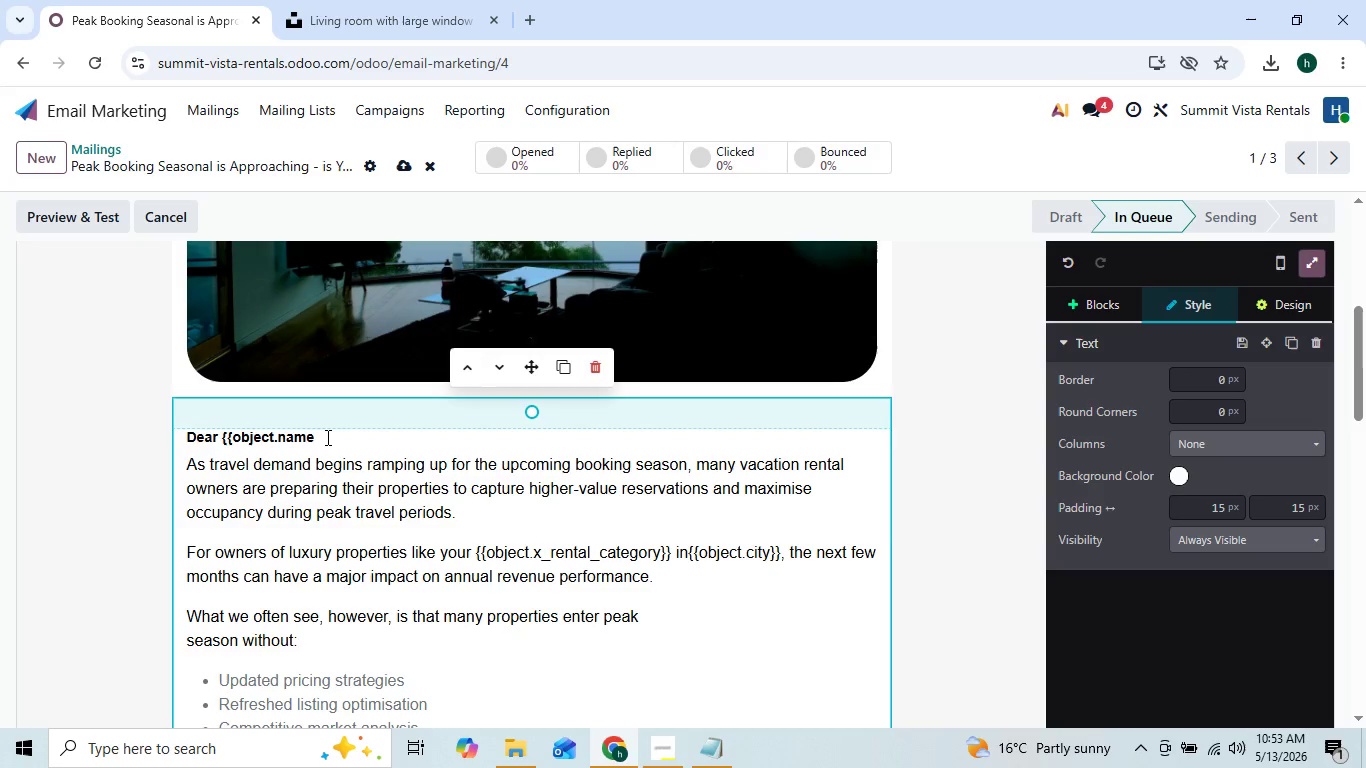 
key(Shift+BracketRight)
 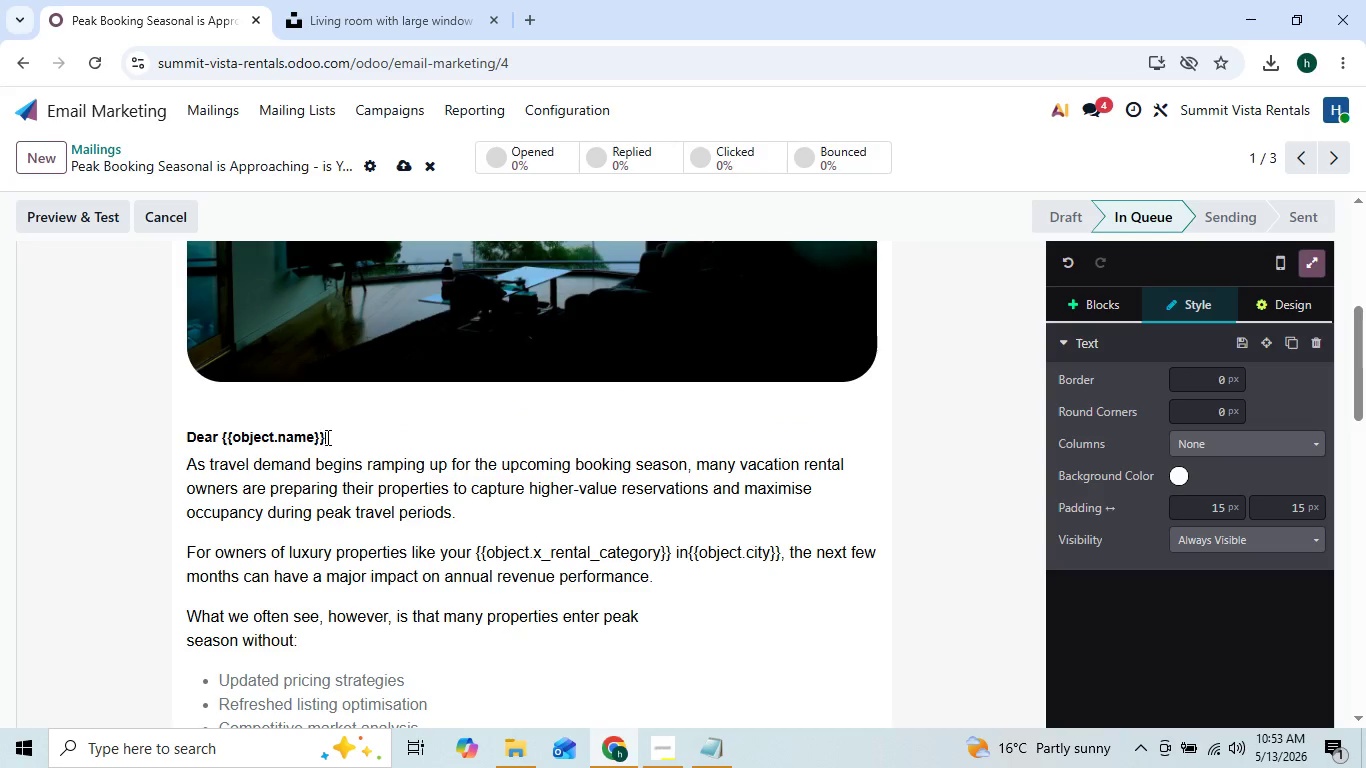 
key(Shift+BracketRight)
 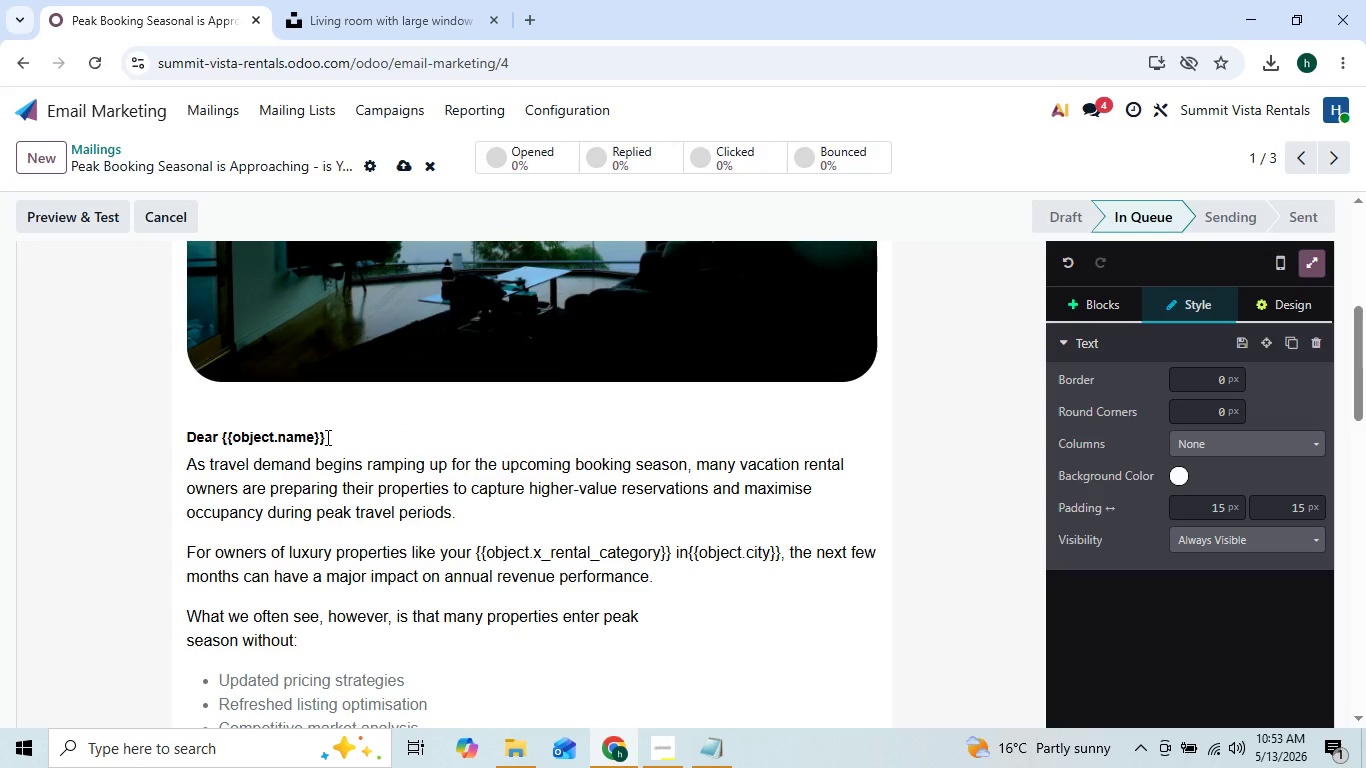 
key(Shift+Enter)
 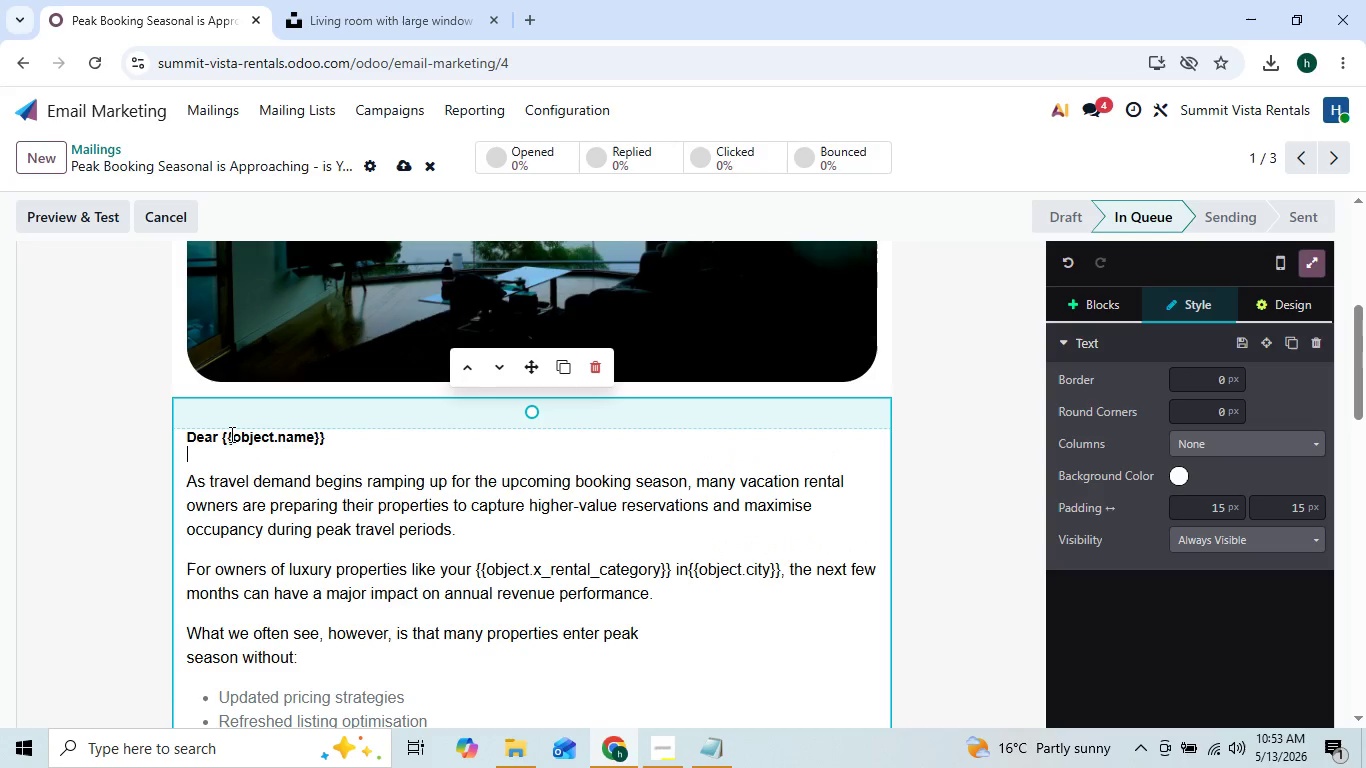 
left_click([223, 432])
 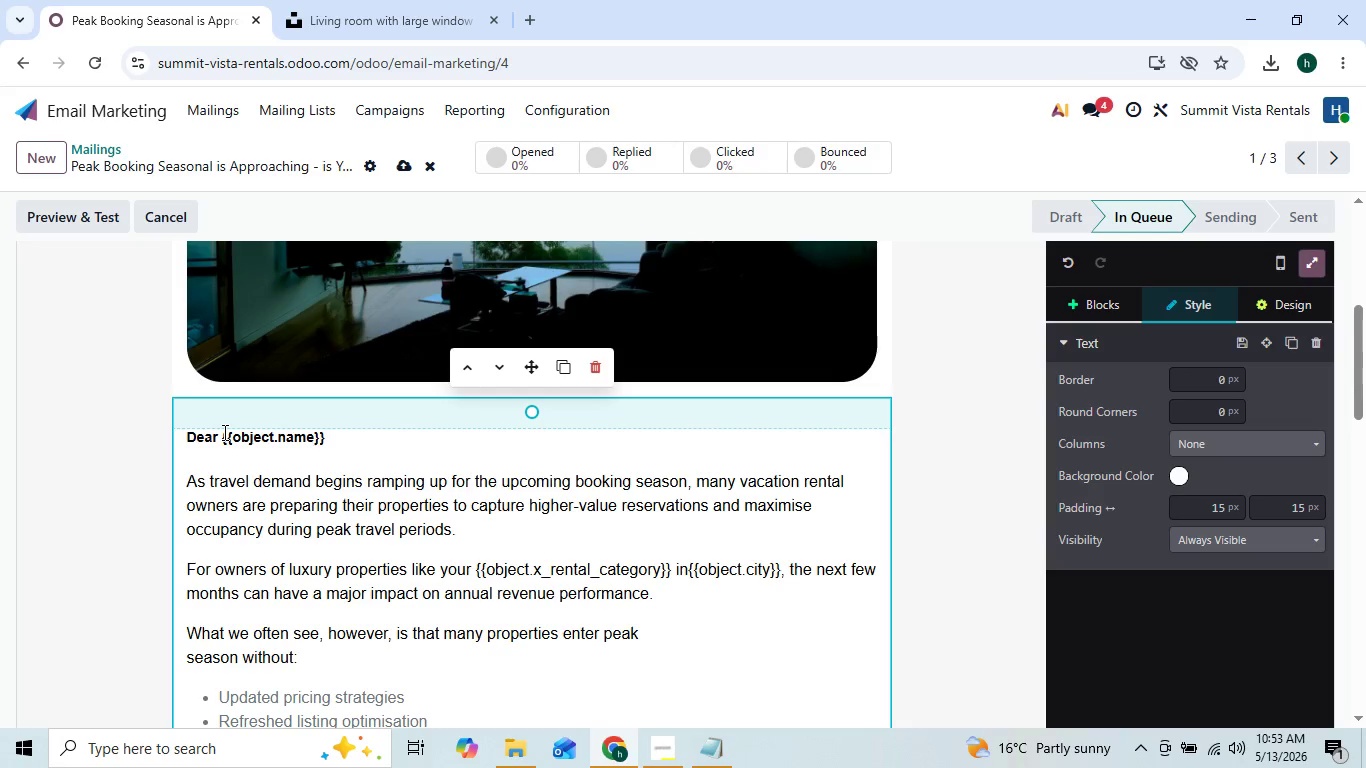 
key(1)
 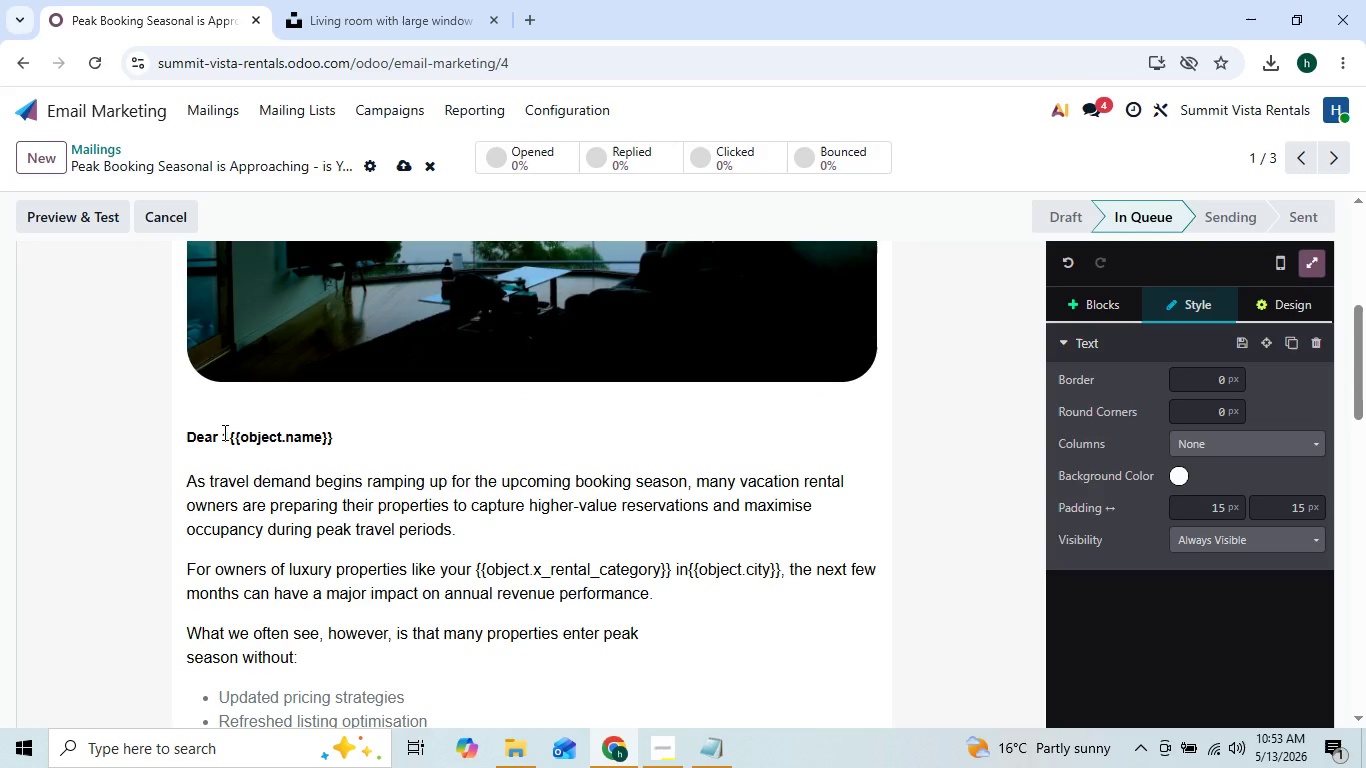 
key(Backspace)
 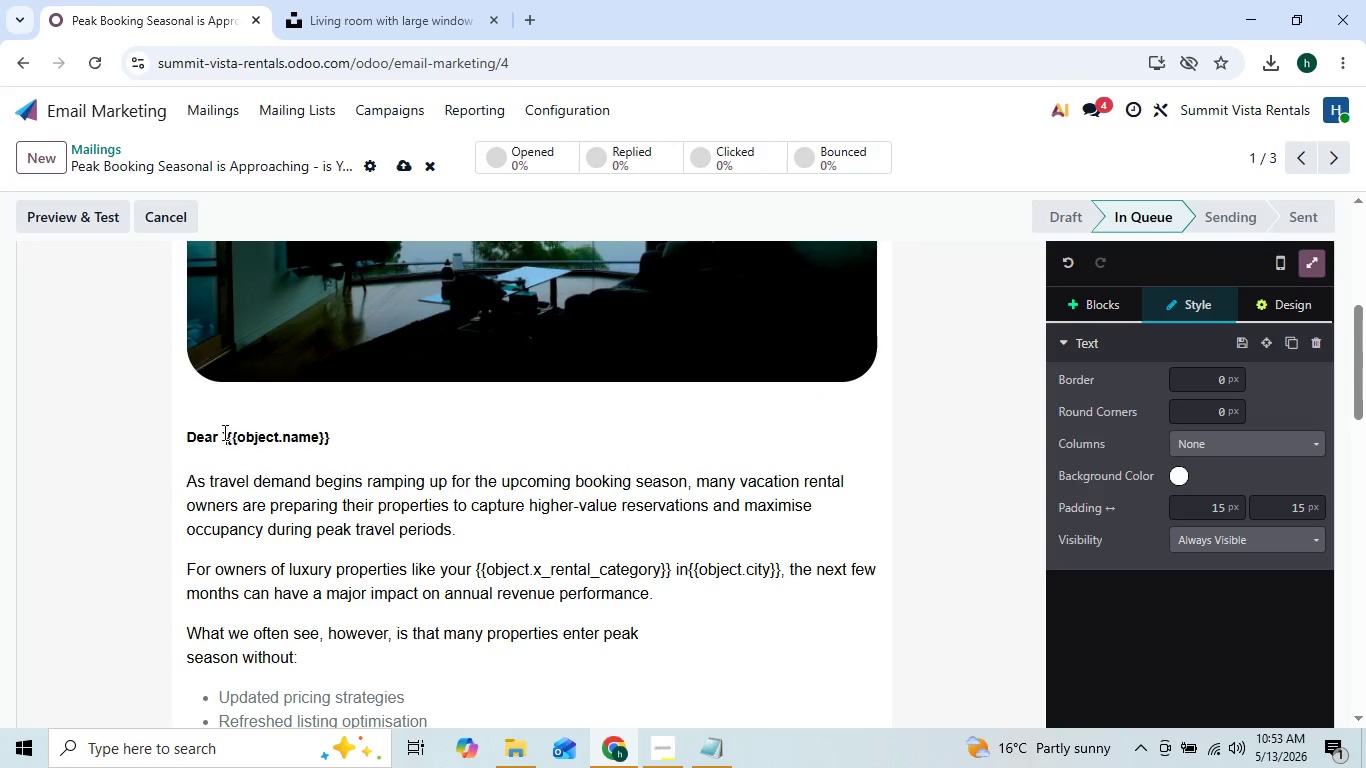 
key(Backquote)
 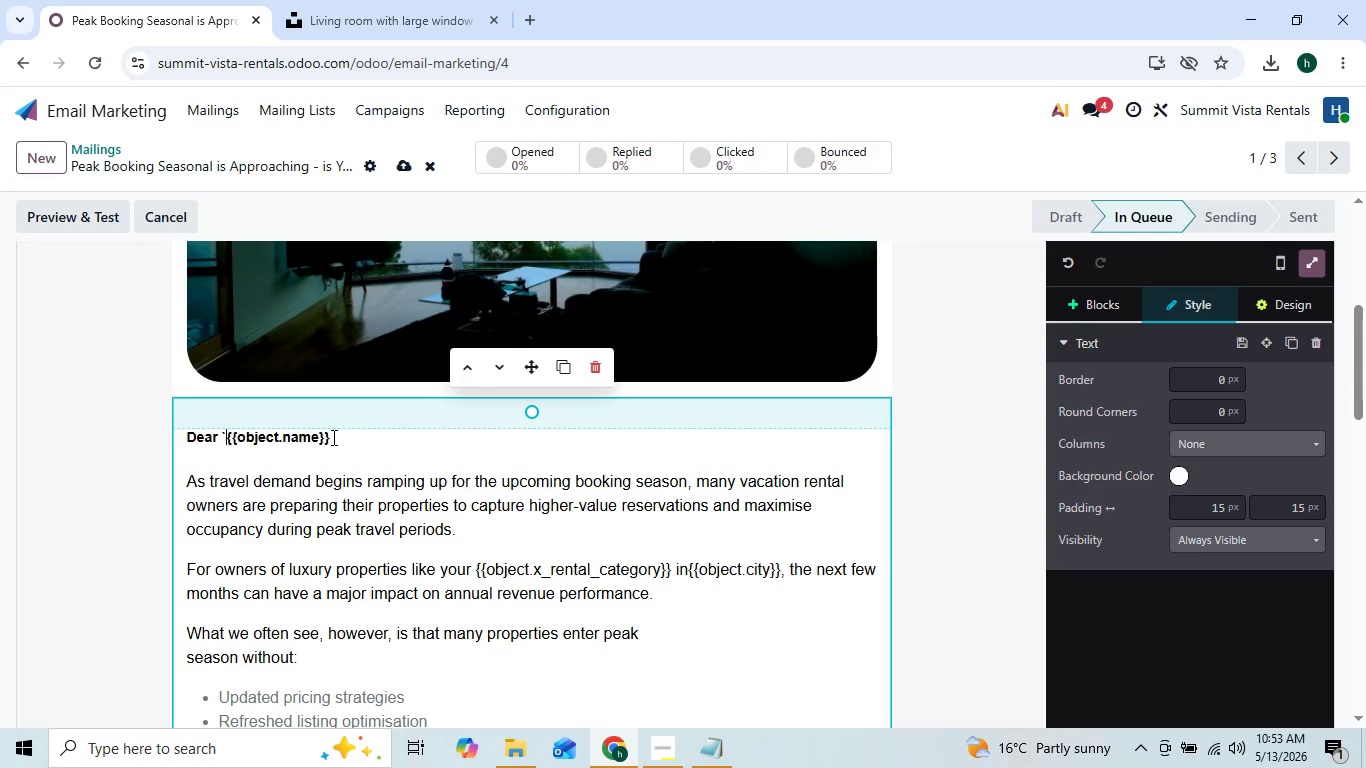 
left_click([330, 436])
 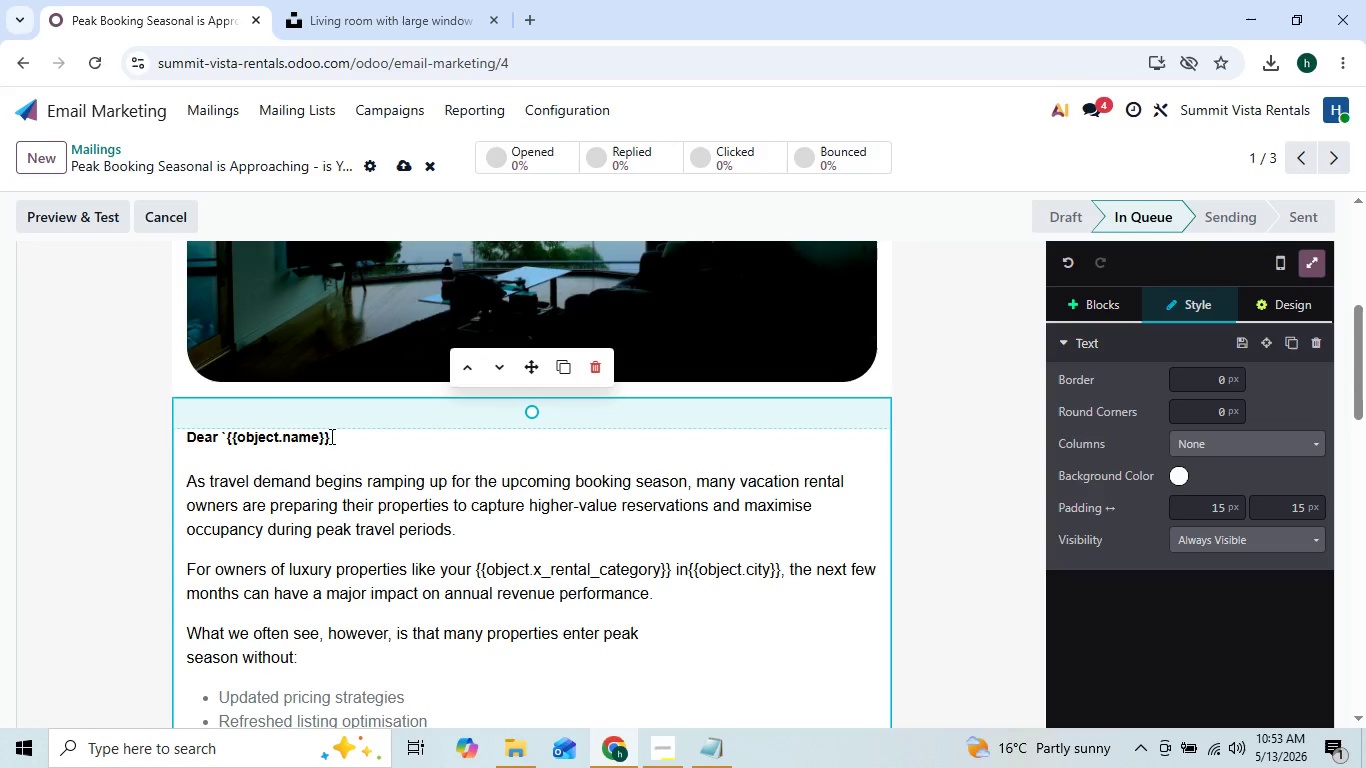 
key(Backquote)
 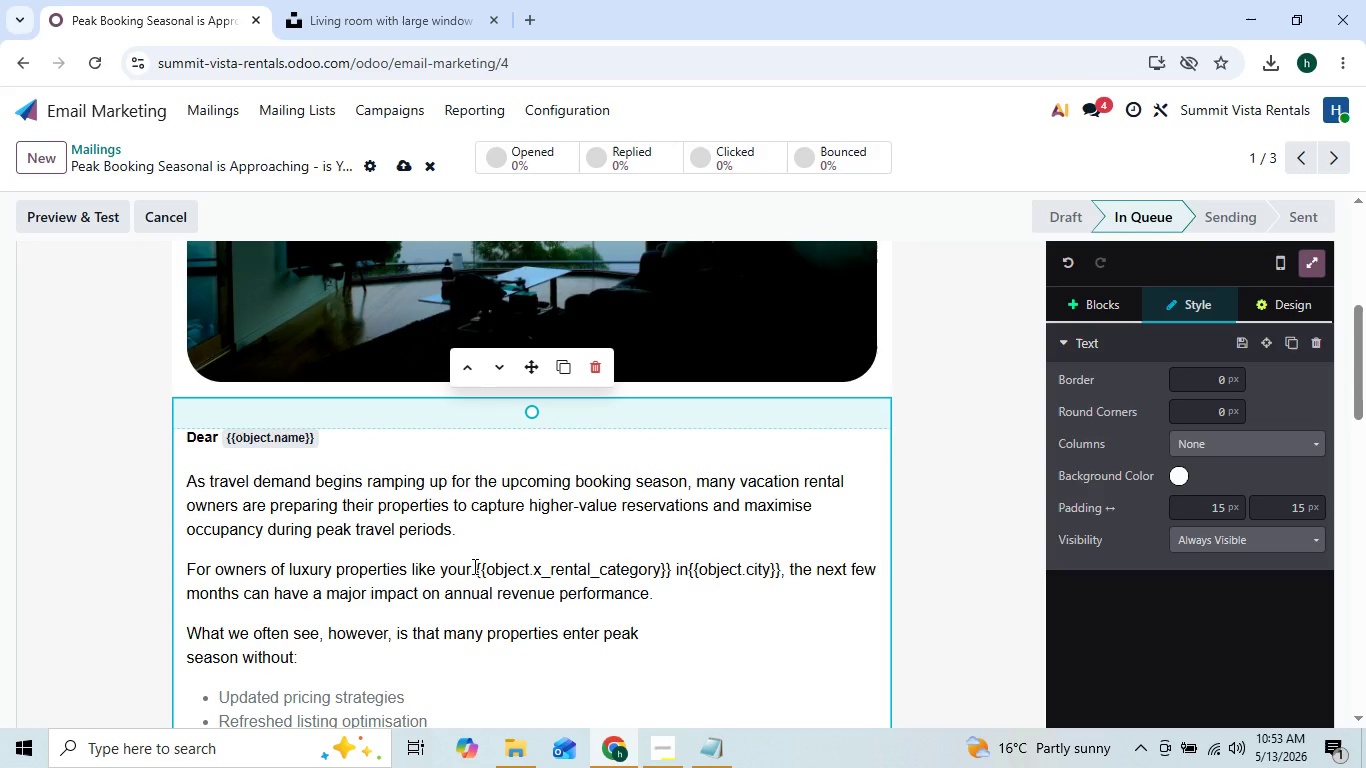 
left_click([474, 567])
 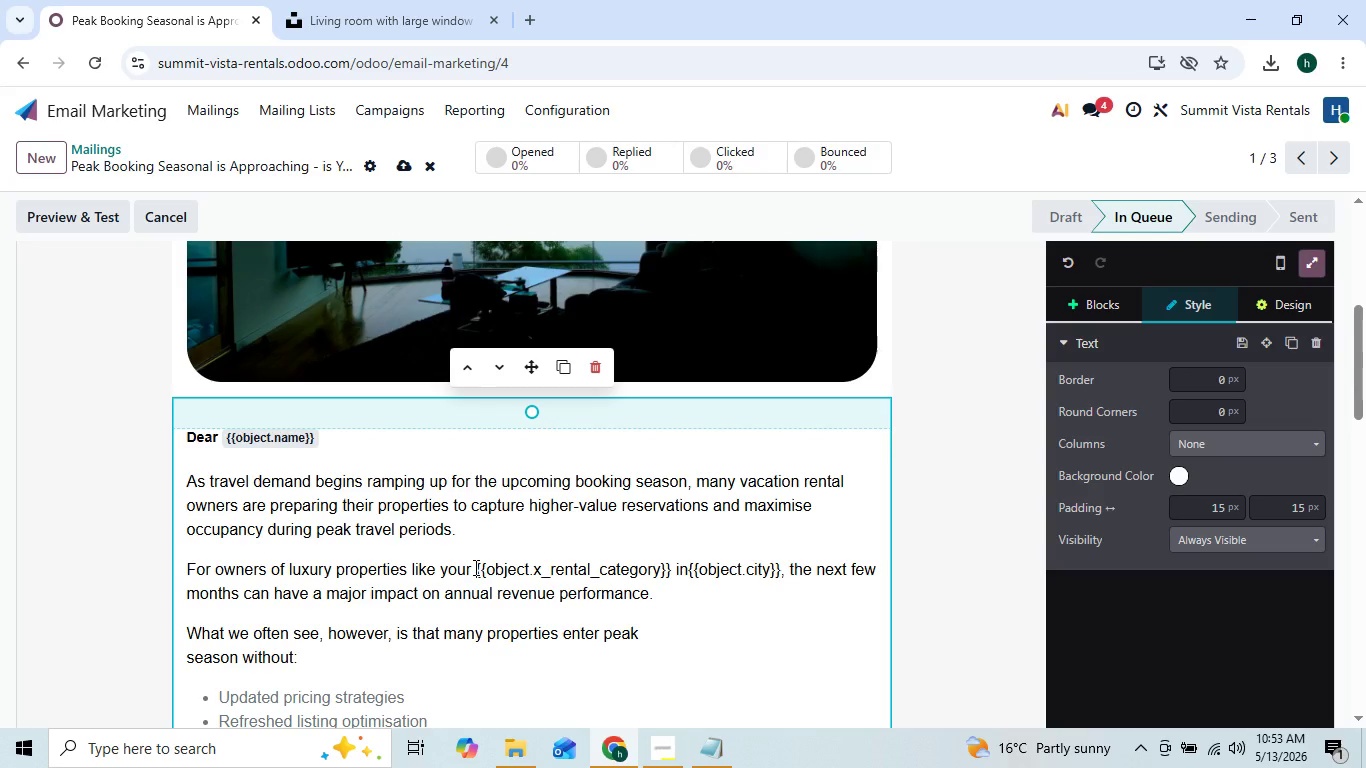 
key(Backquote)
 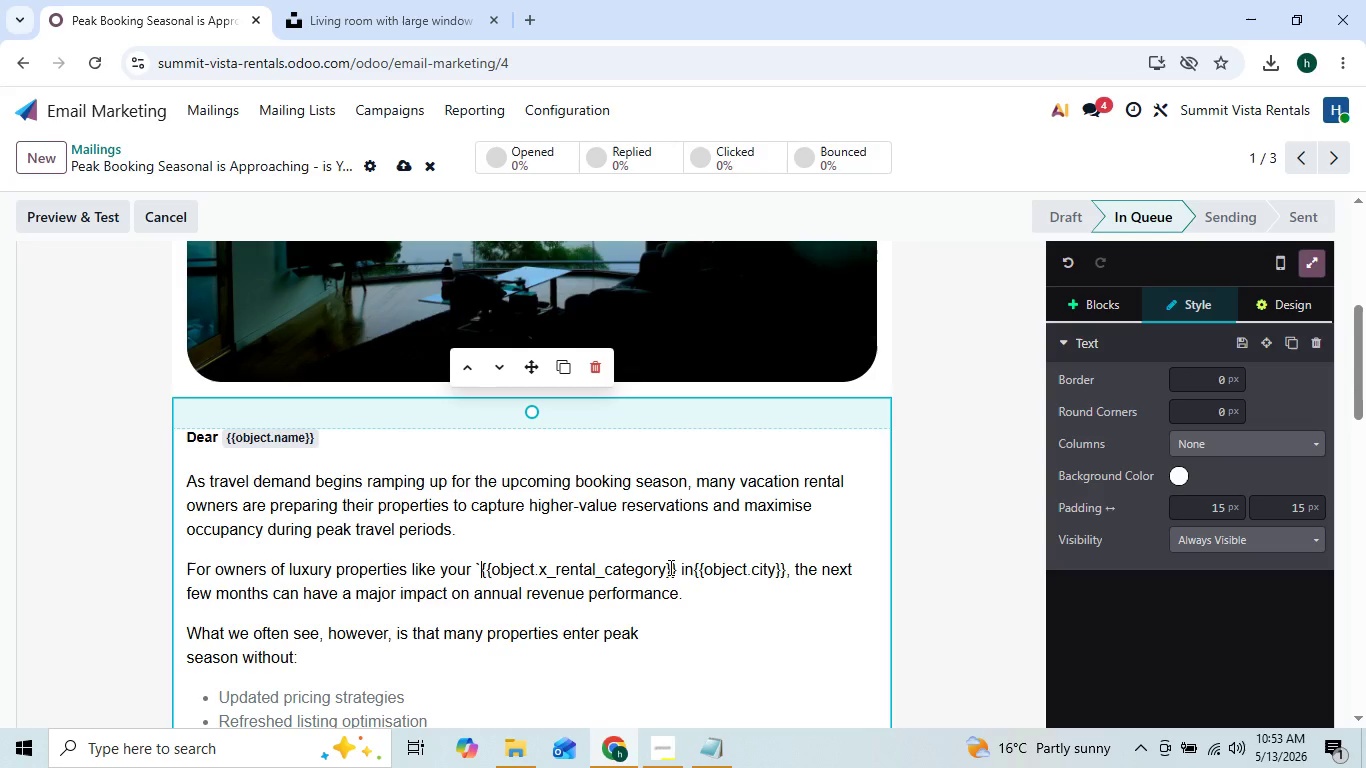 
left_click([677, 563])
 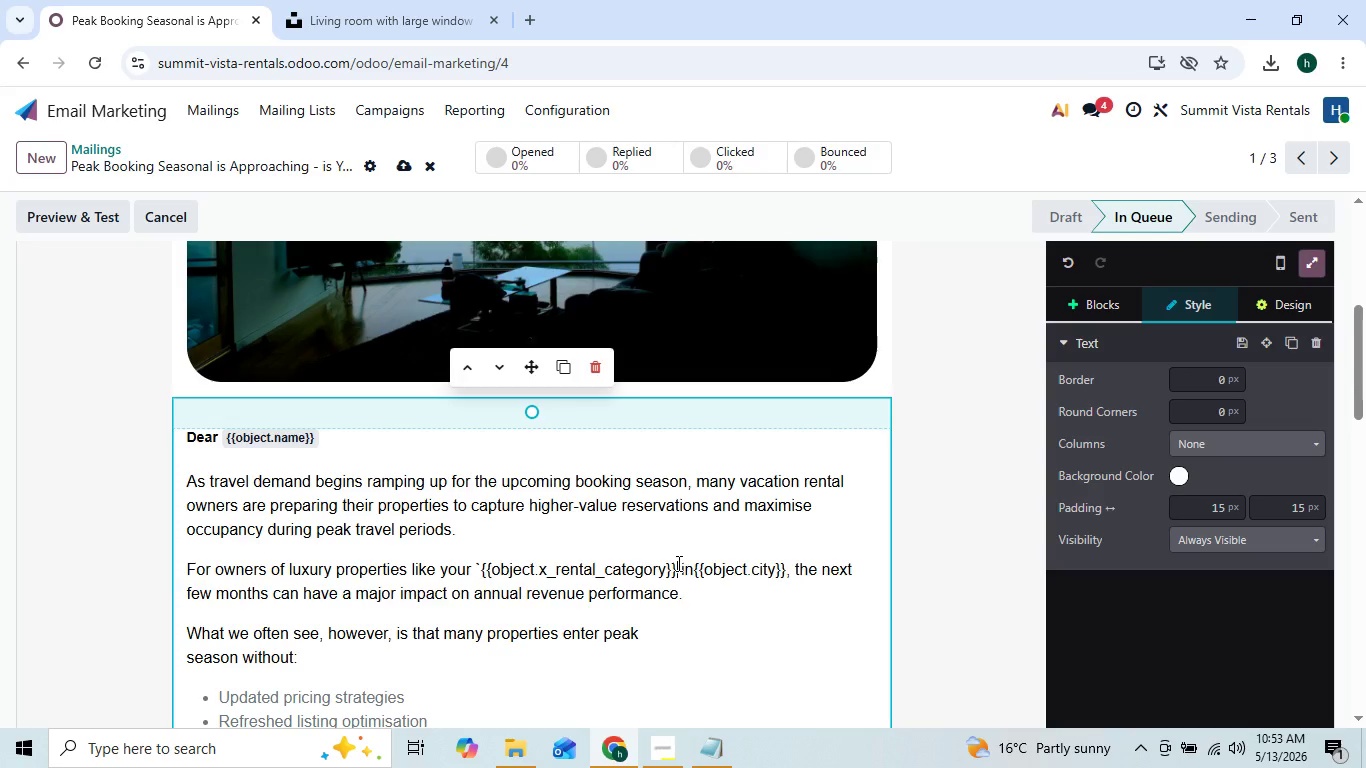 
key(Backquote)
 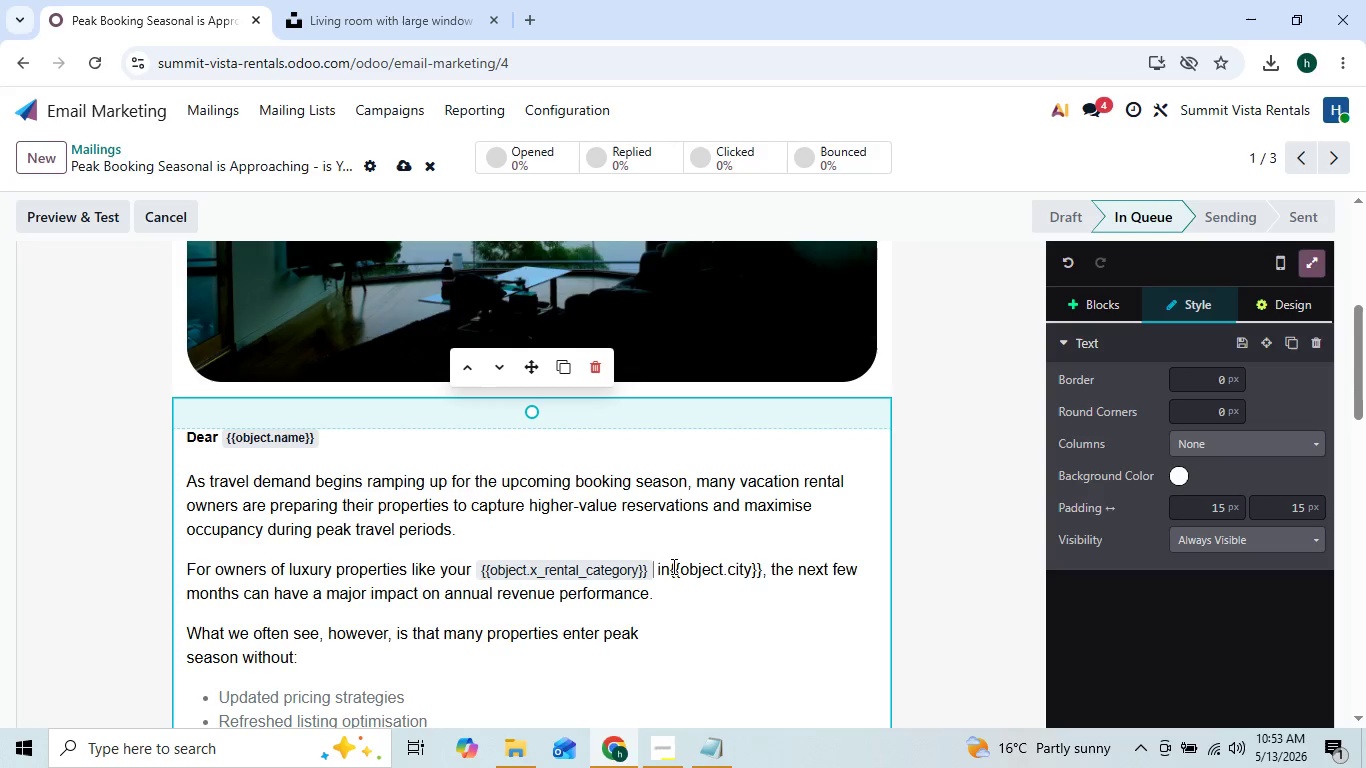 
left_click([669, 565])
 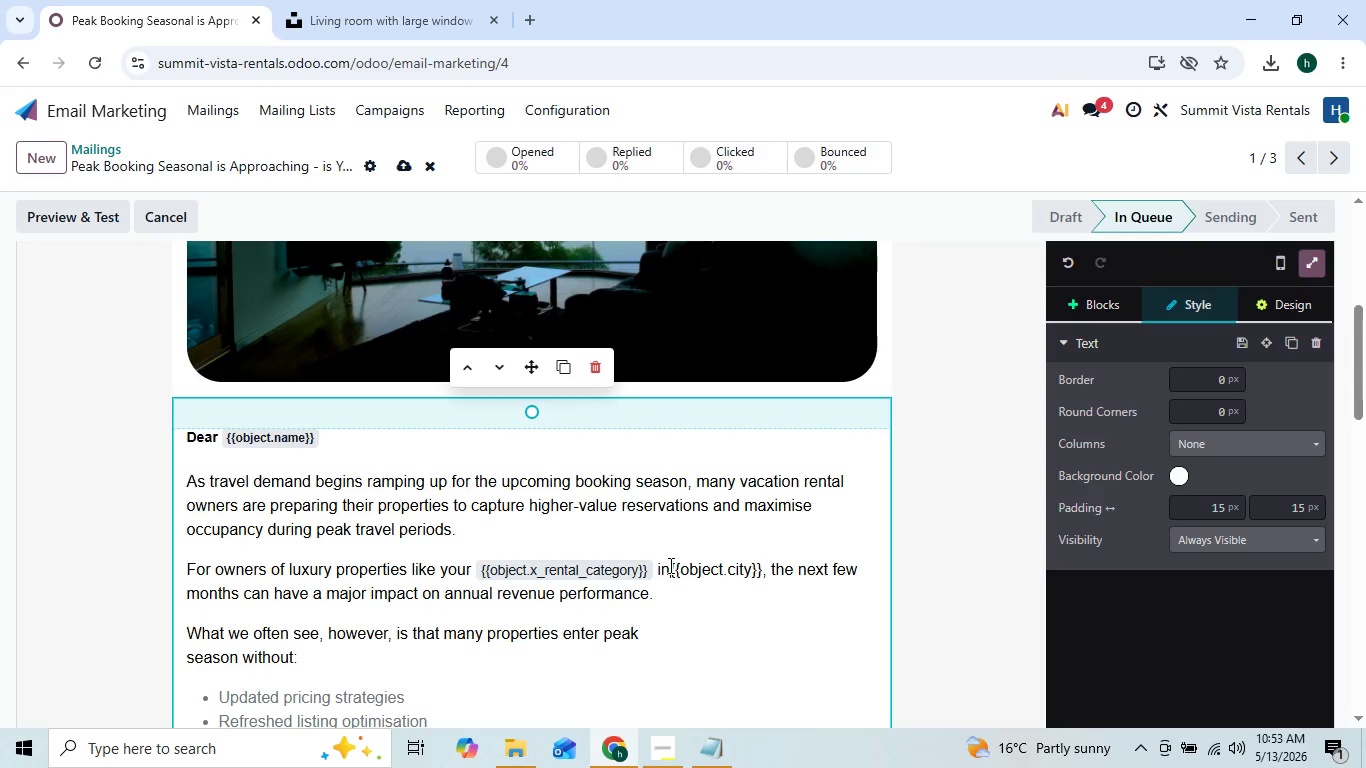 
key(Space)
 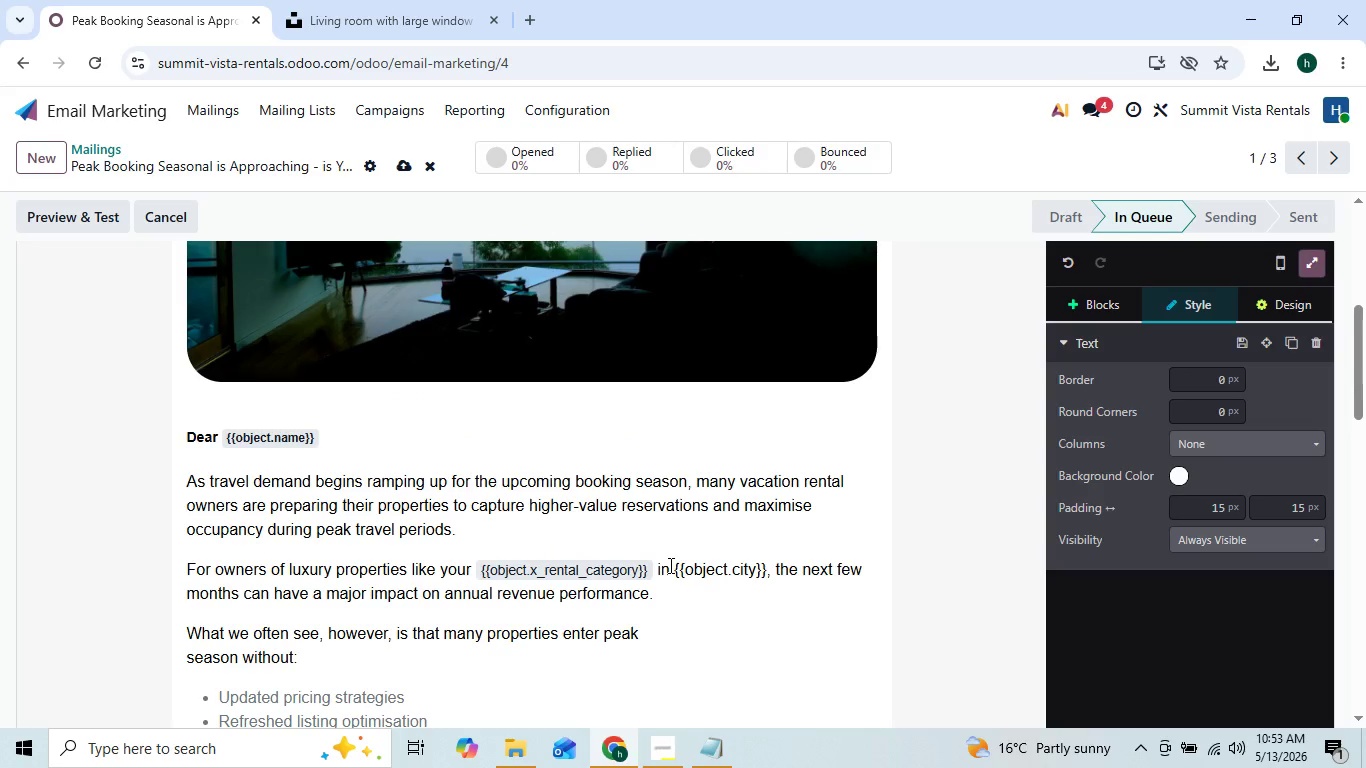 
key(Backquote)
 